 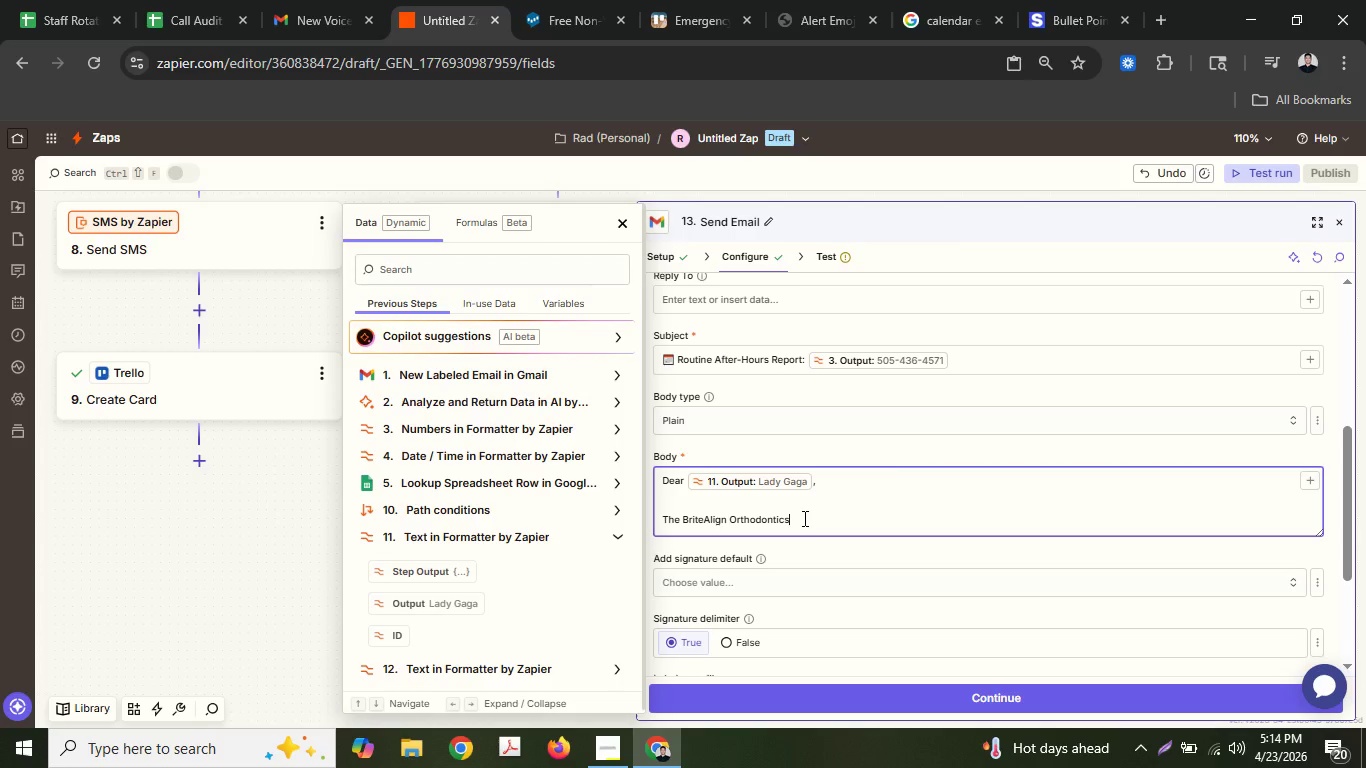 
key(Control+V)
 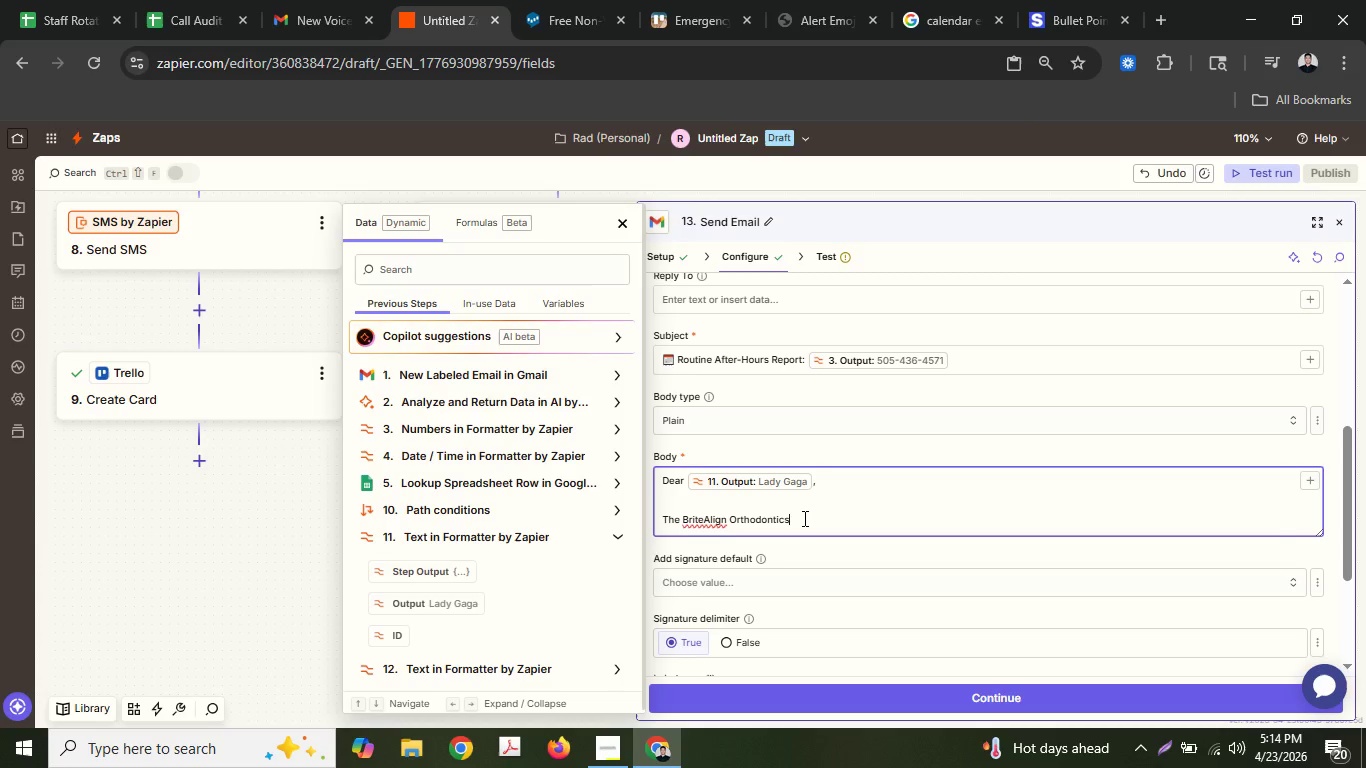 
wait(5.91)
 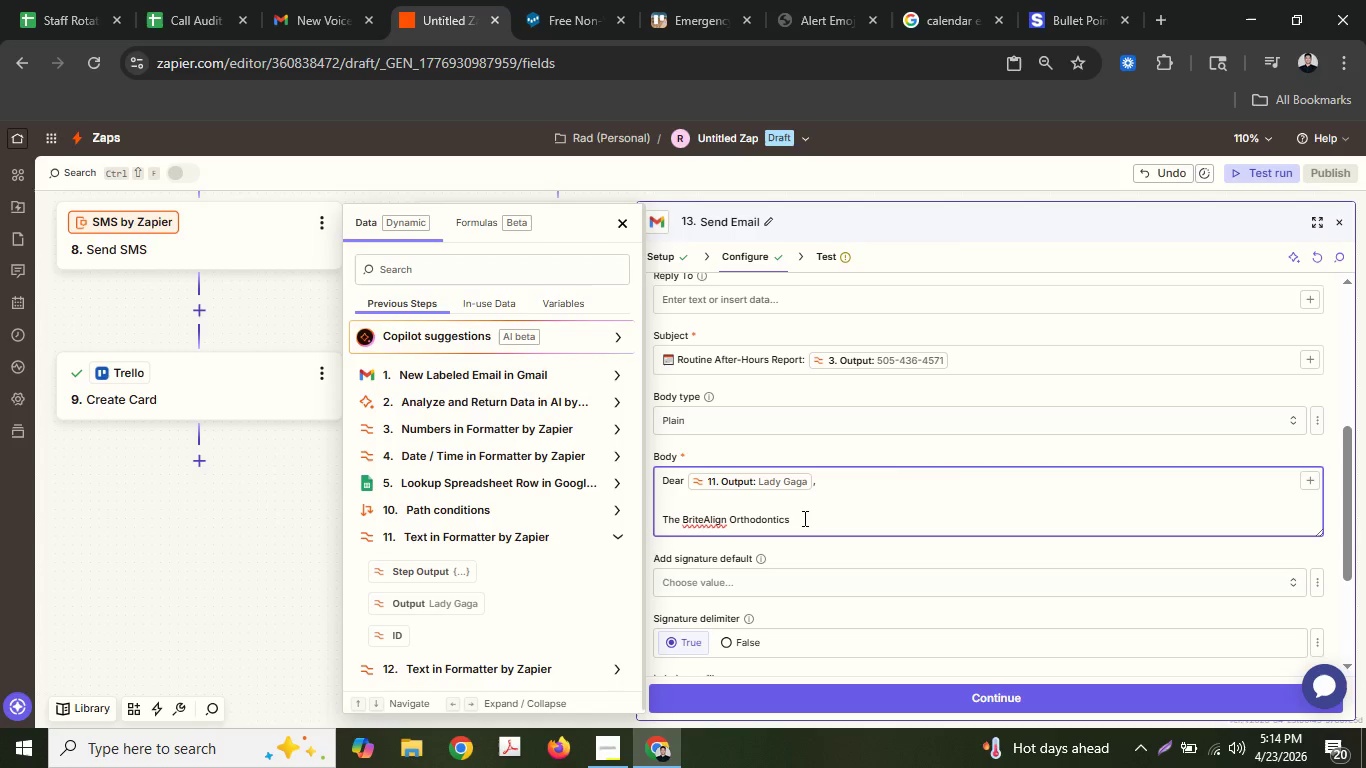 
hold_key(key=Backspace, duration=0.83)
 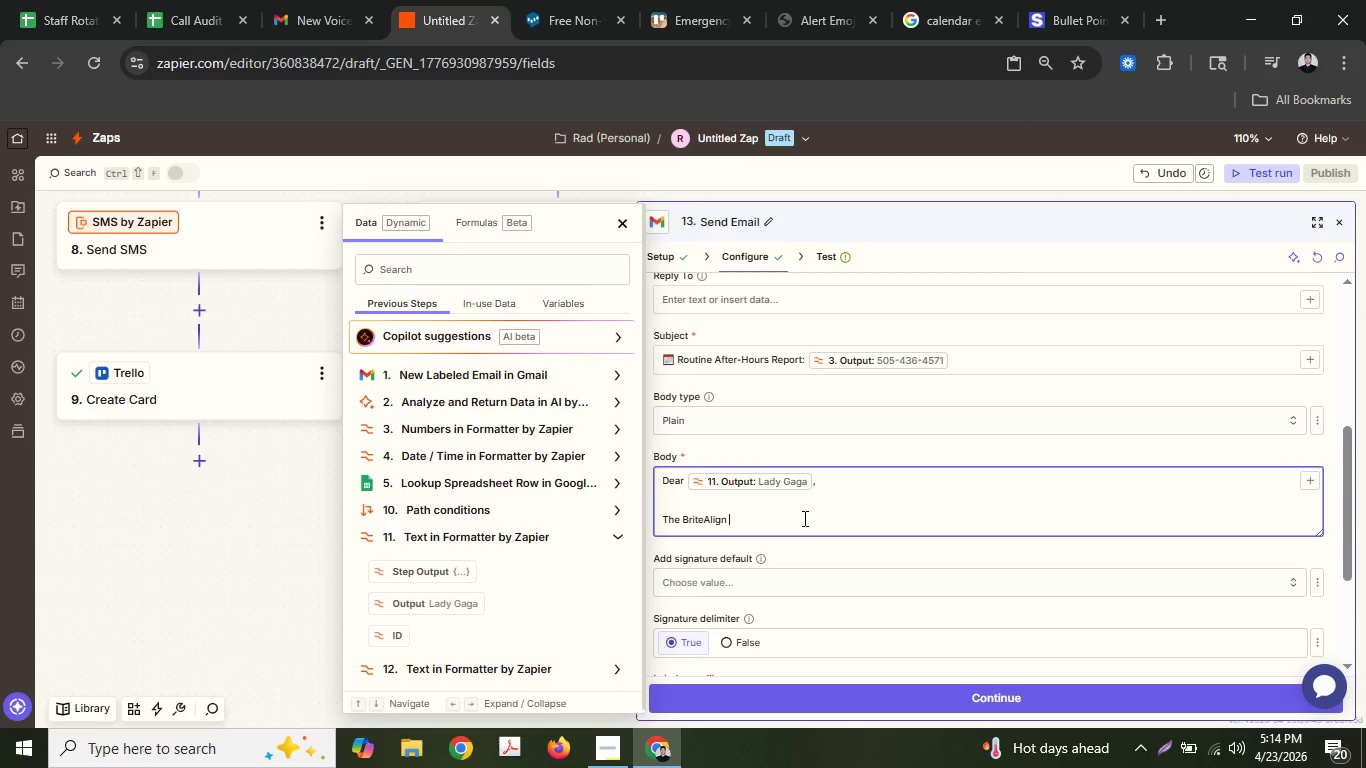 
type(Automation)
 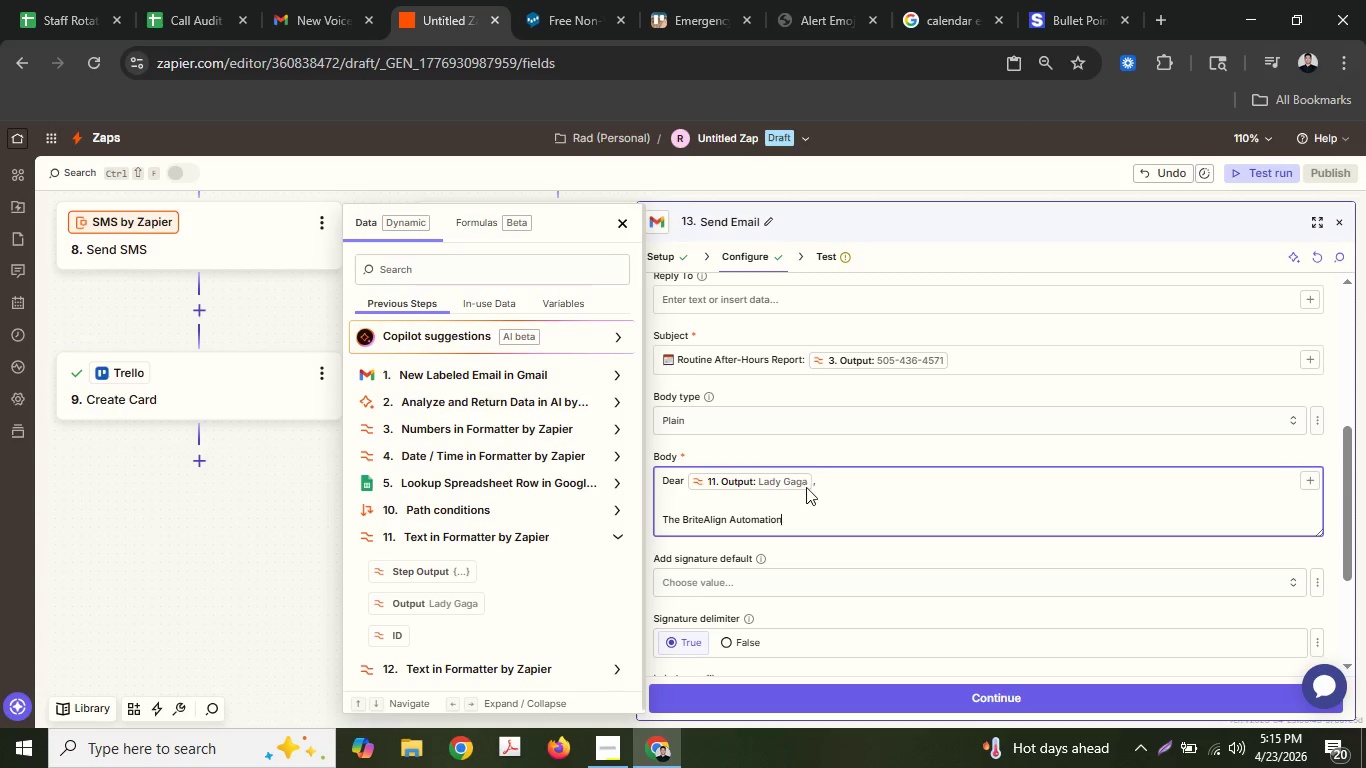 
type( System hs pro)
key(Backspace)
key(Backspace)
key(Backspace)
key(Backspace)
key(Backspace)
type(as [r)
 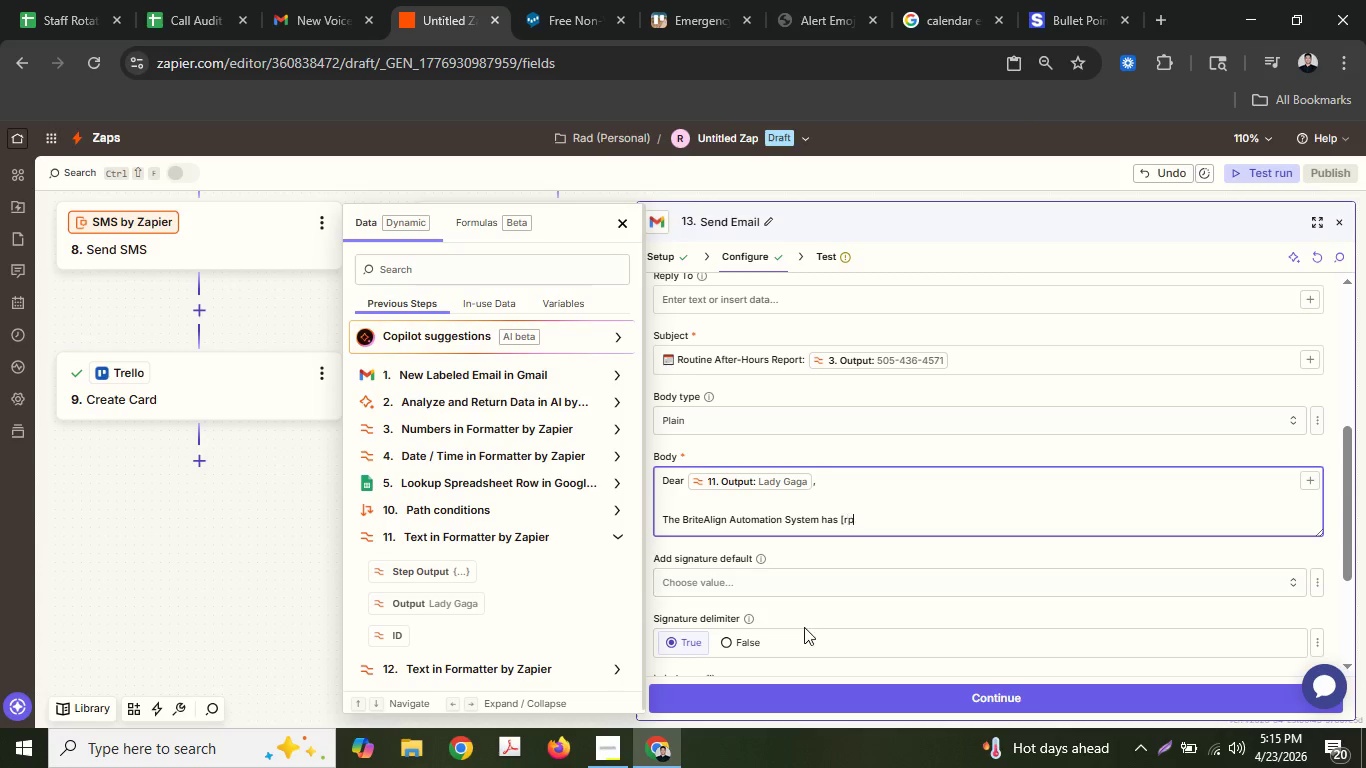 
type(p)
key(Backspace)
key(Backspace)
key(Backspace)
type([)
key(Backspace)
type(pr)
 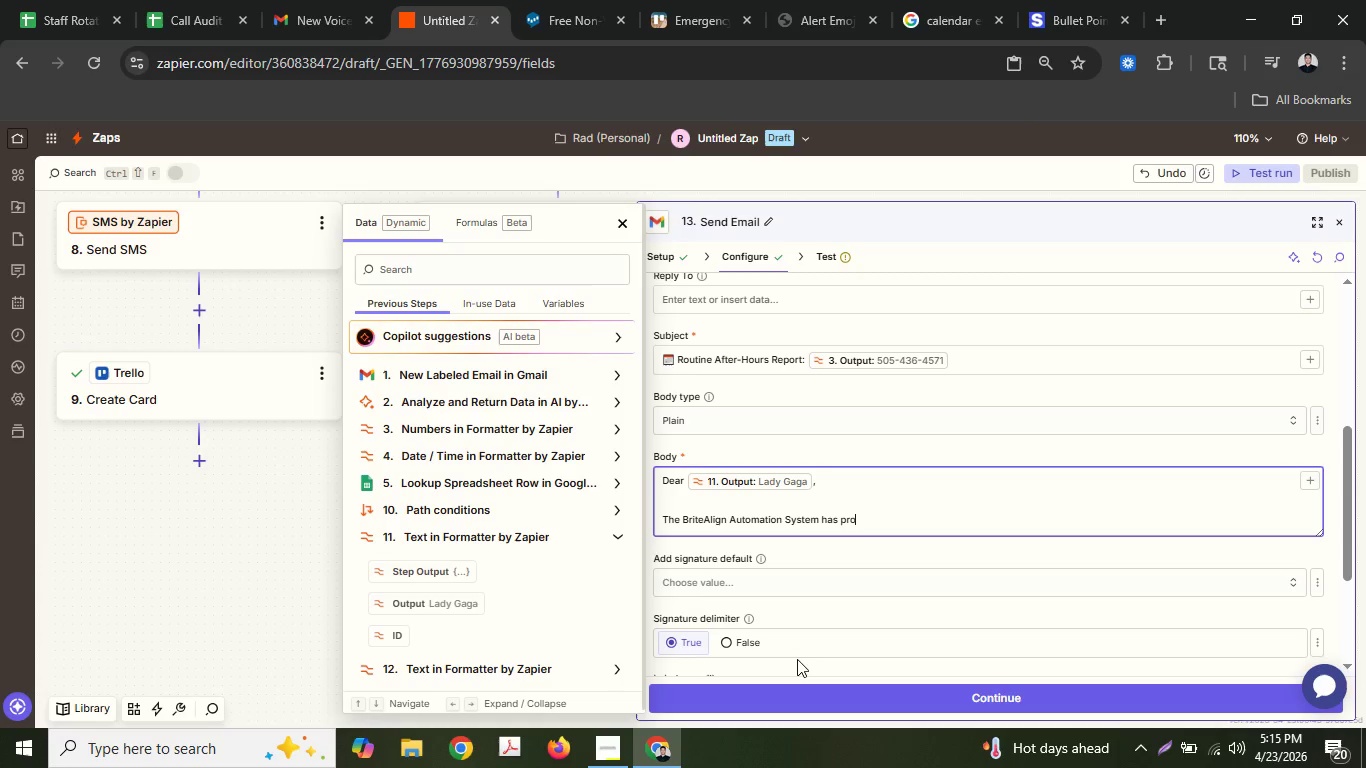 
type(ocessed a new af)
 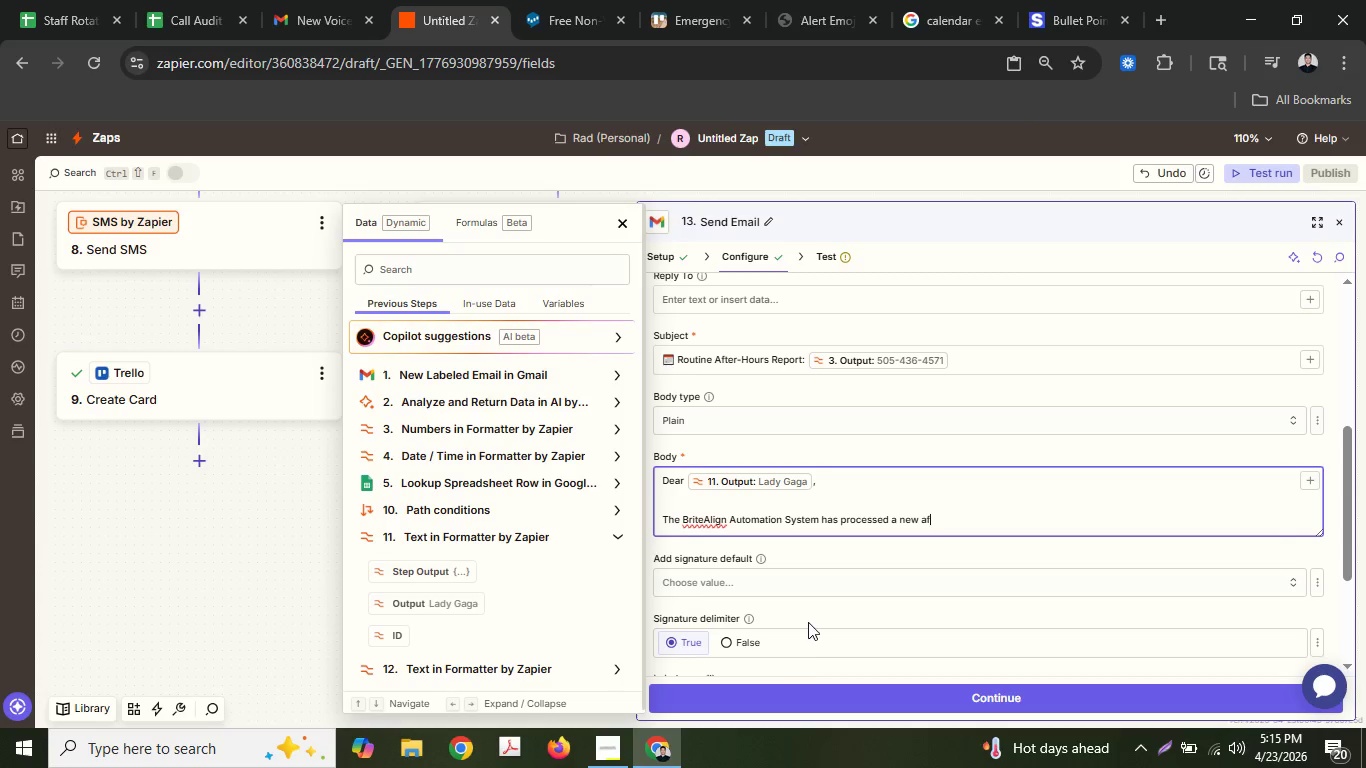 
type(ter-hours inquiry.)
 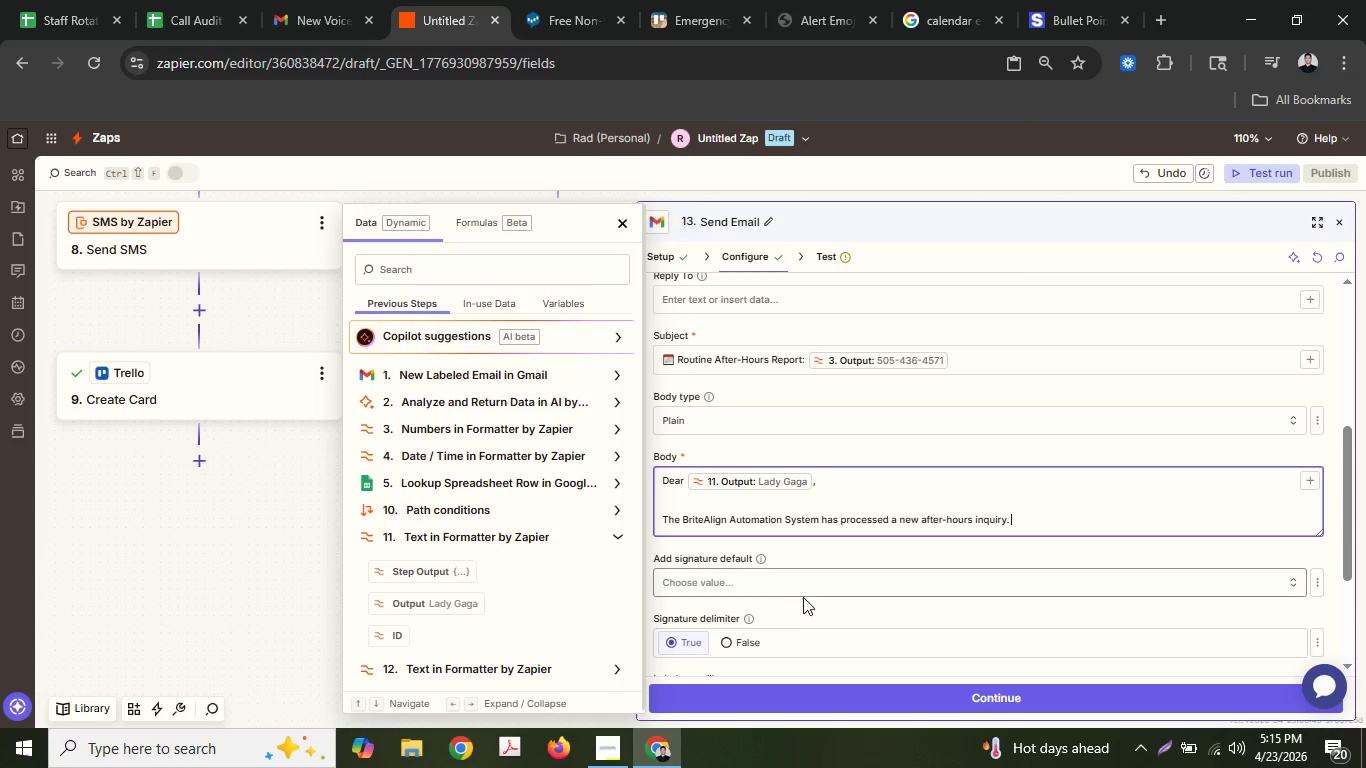 
type( Based on the transcript )
 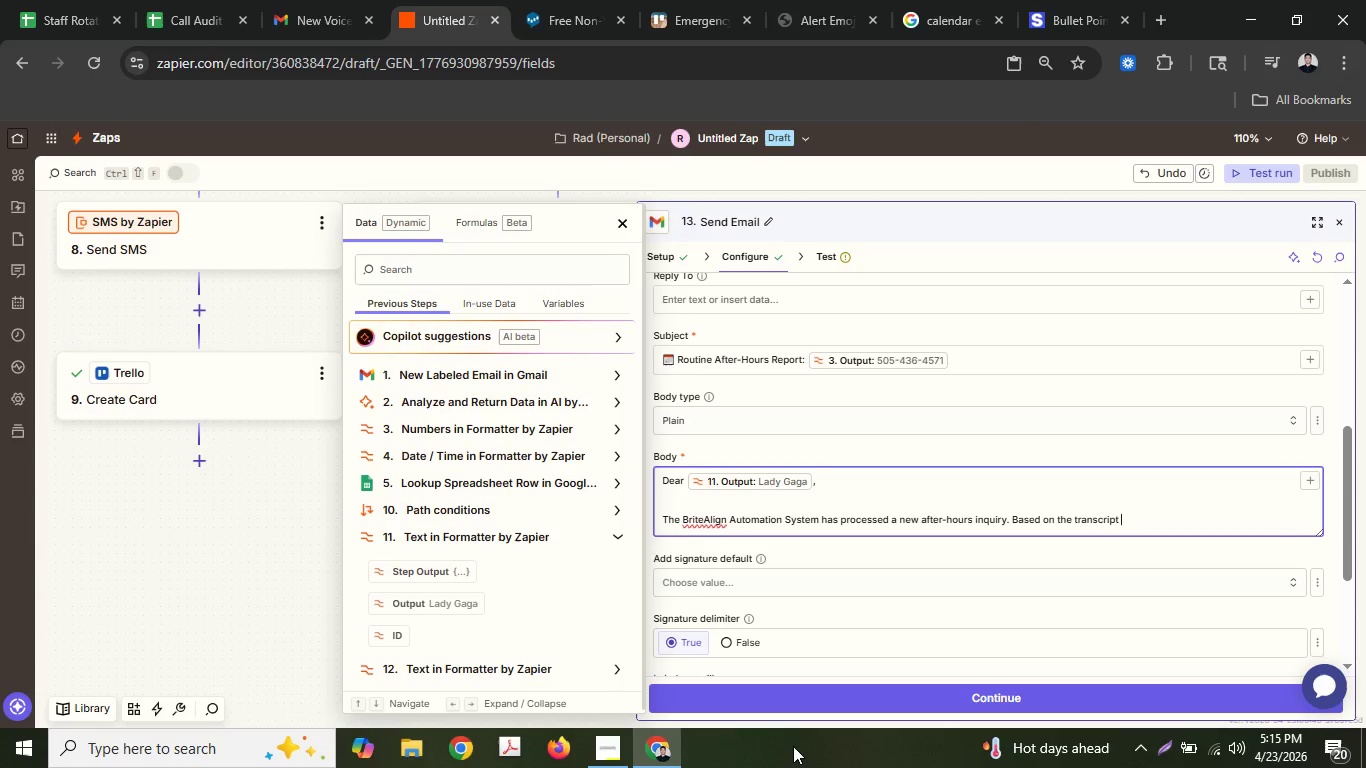 
type(analysis, )
 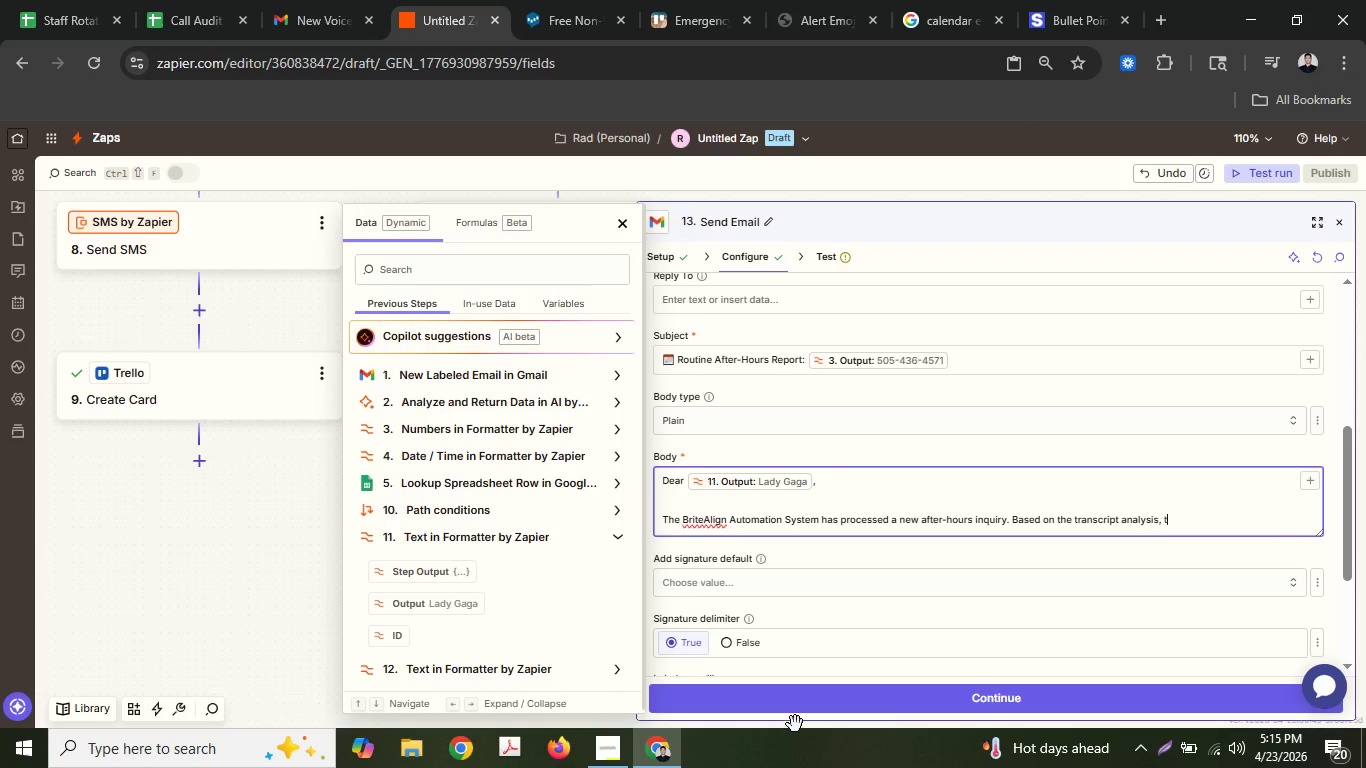 
type(this has been)
 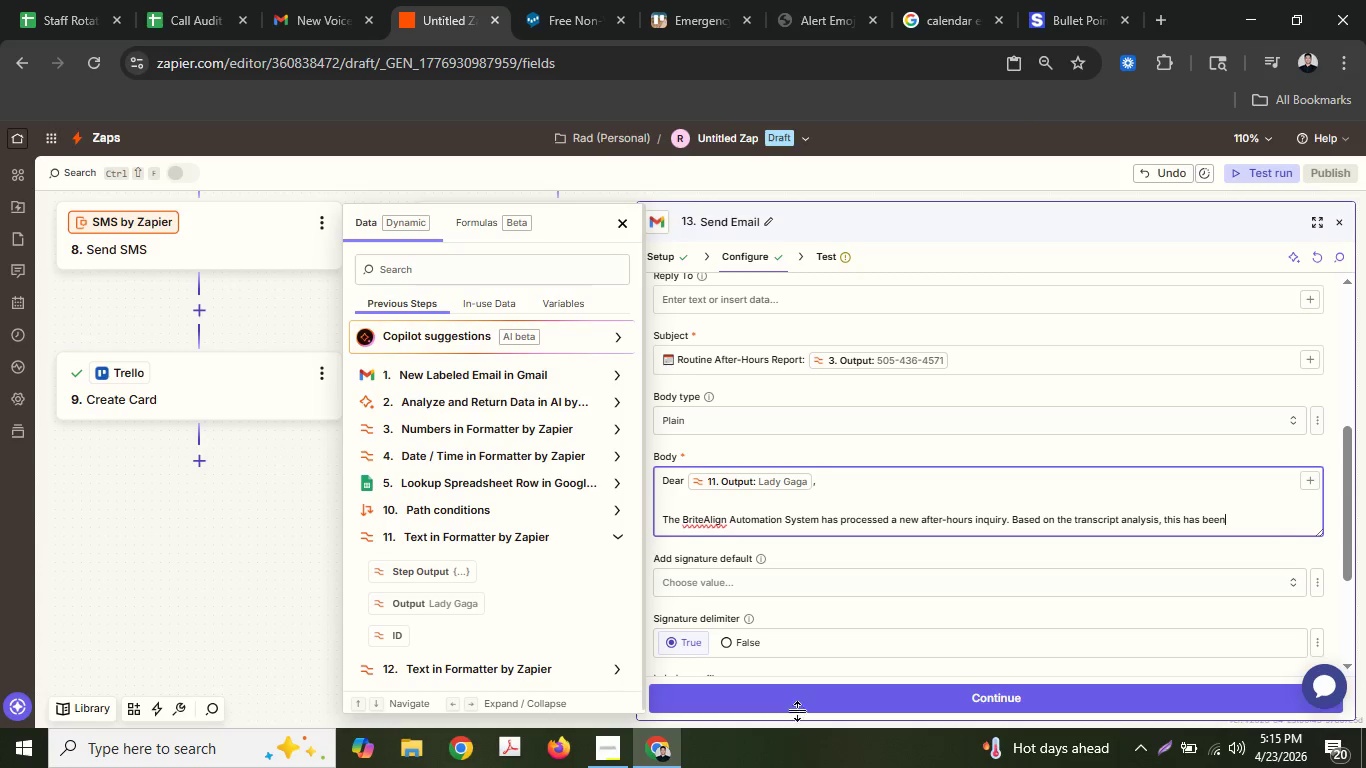 
type( clasified as )
 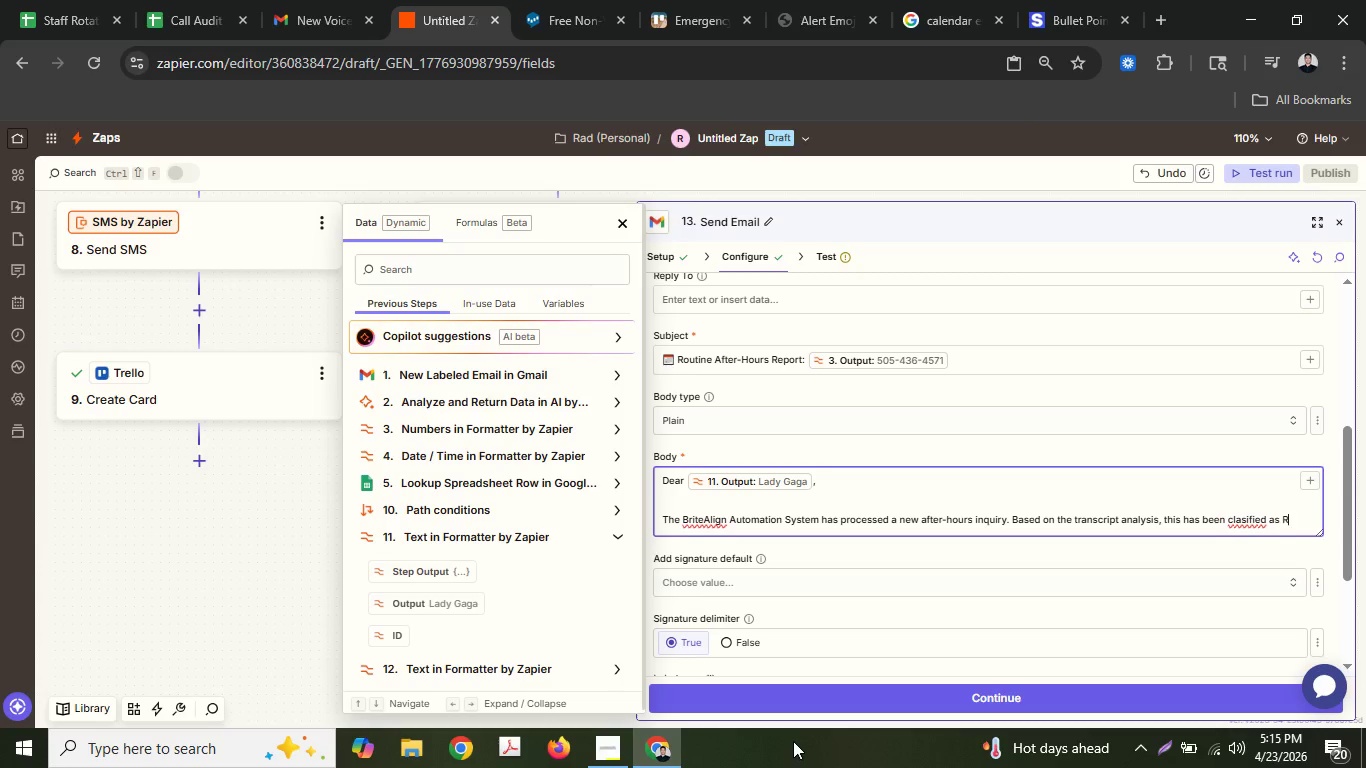 
type(Routine.)
 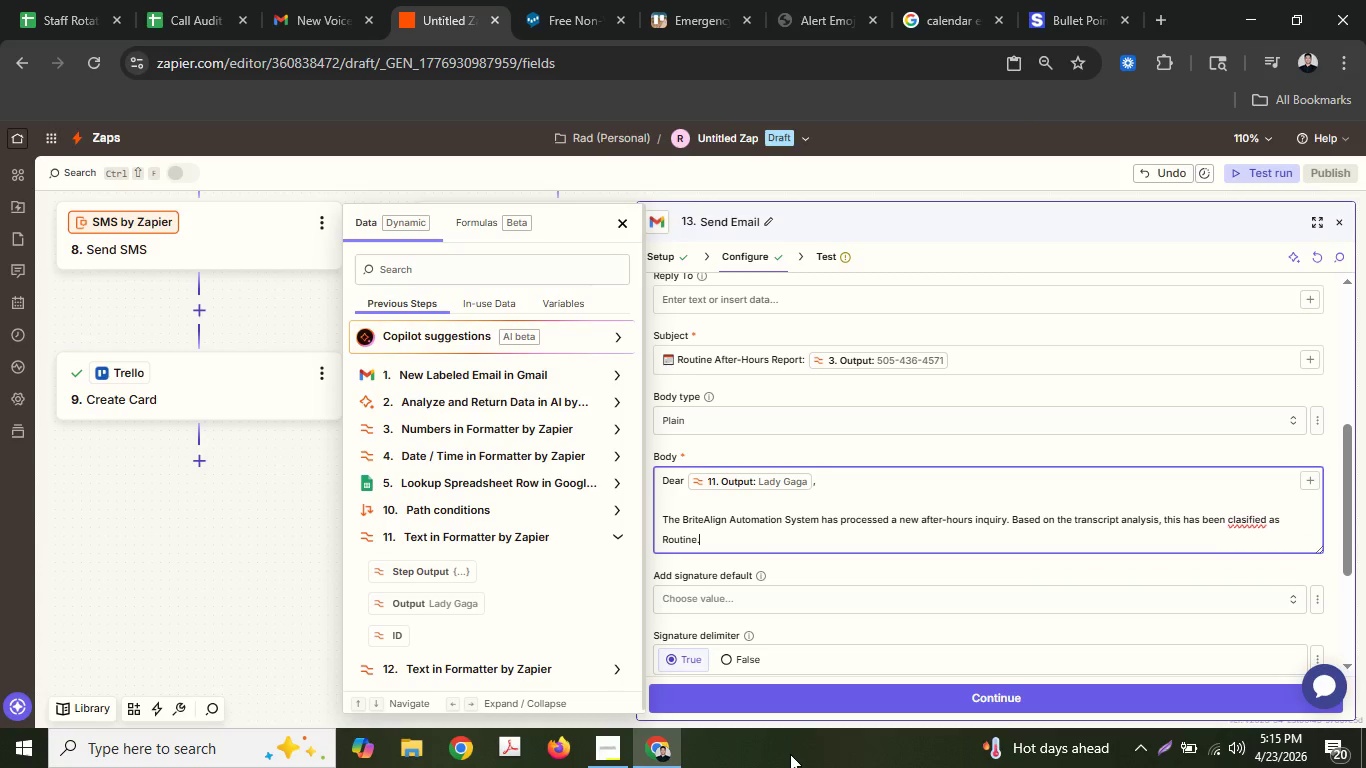 
hold_key(key=ArrowLeft, duration=0.31)
 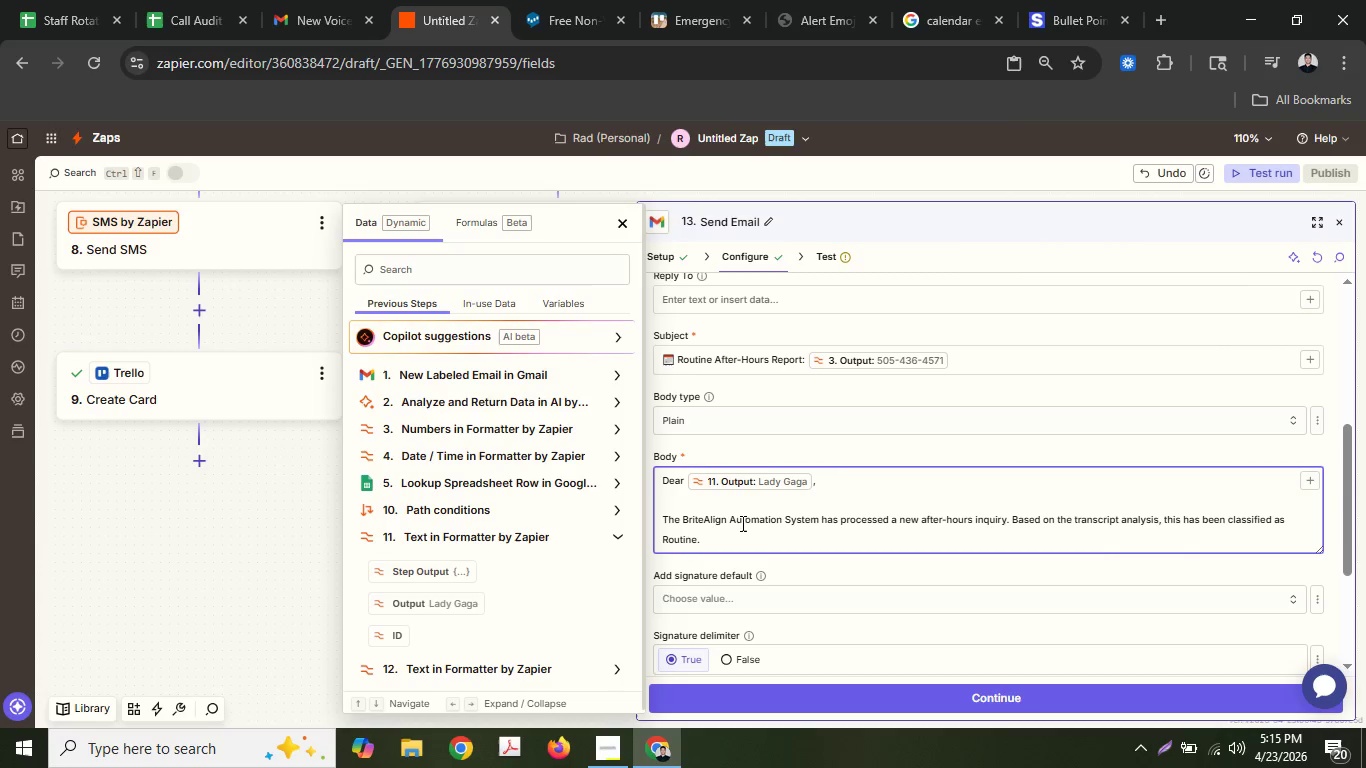 
wait(6.16)
 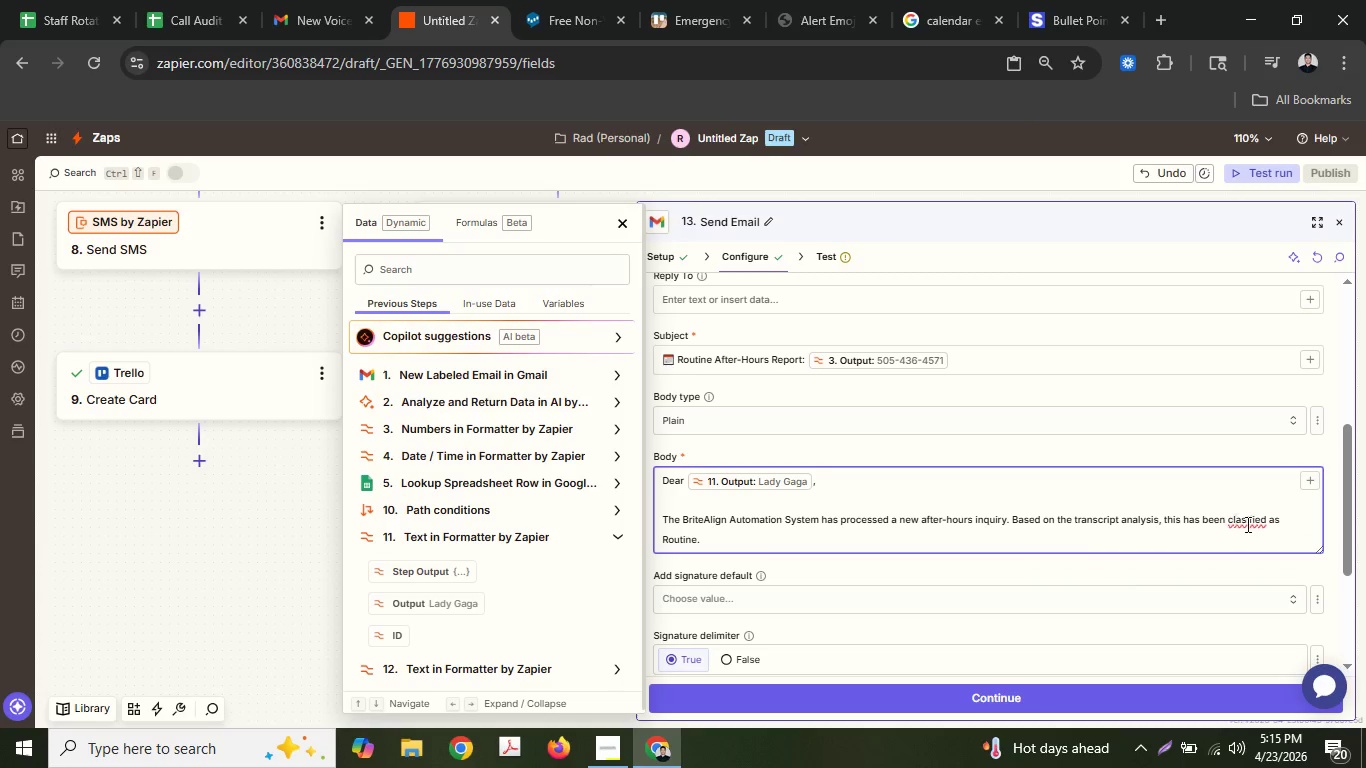 
type( No )
 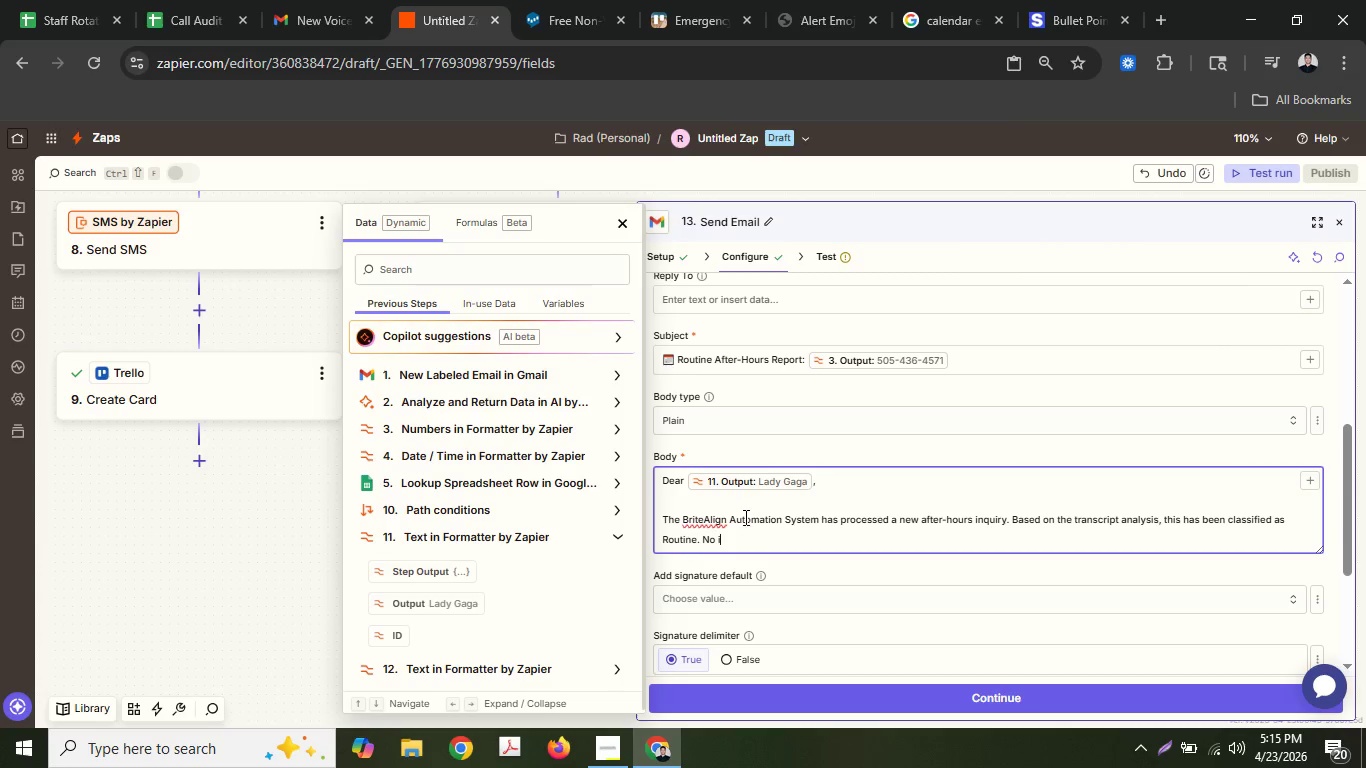 
type(immediate t)
key(Backspace)
type(on)
 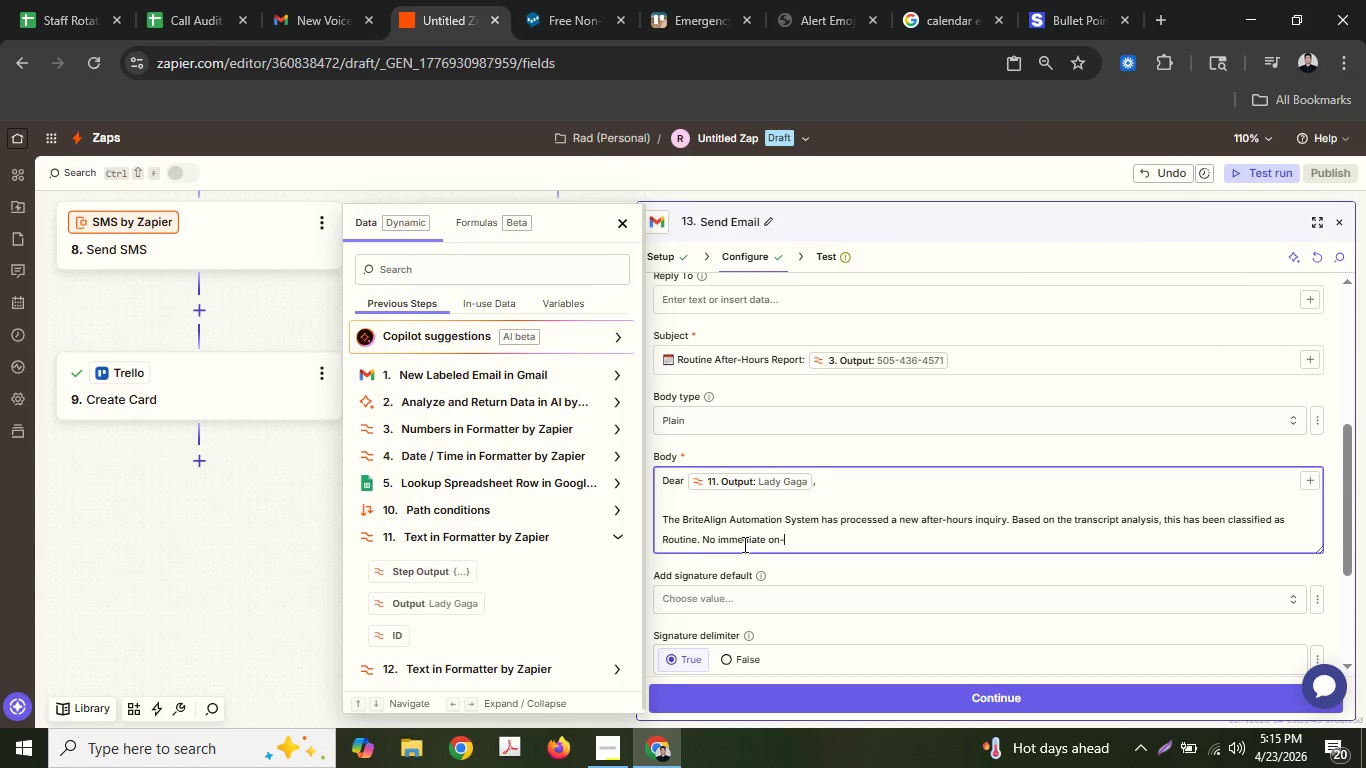 
type(-ca;)
key(Backspace)
type(ll )
 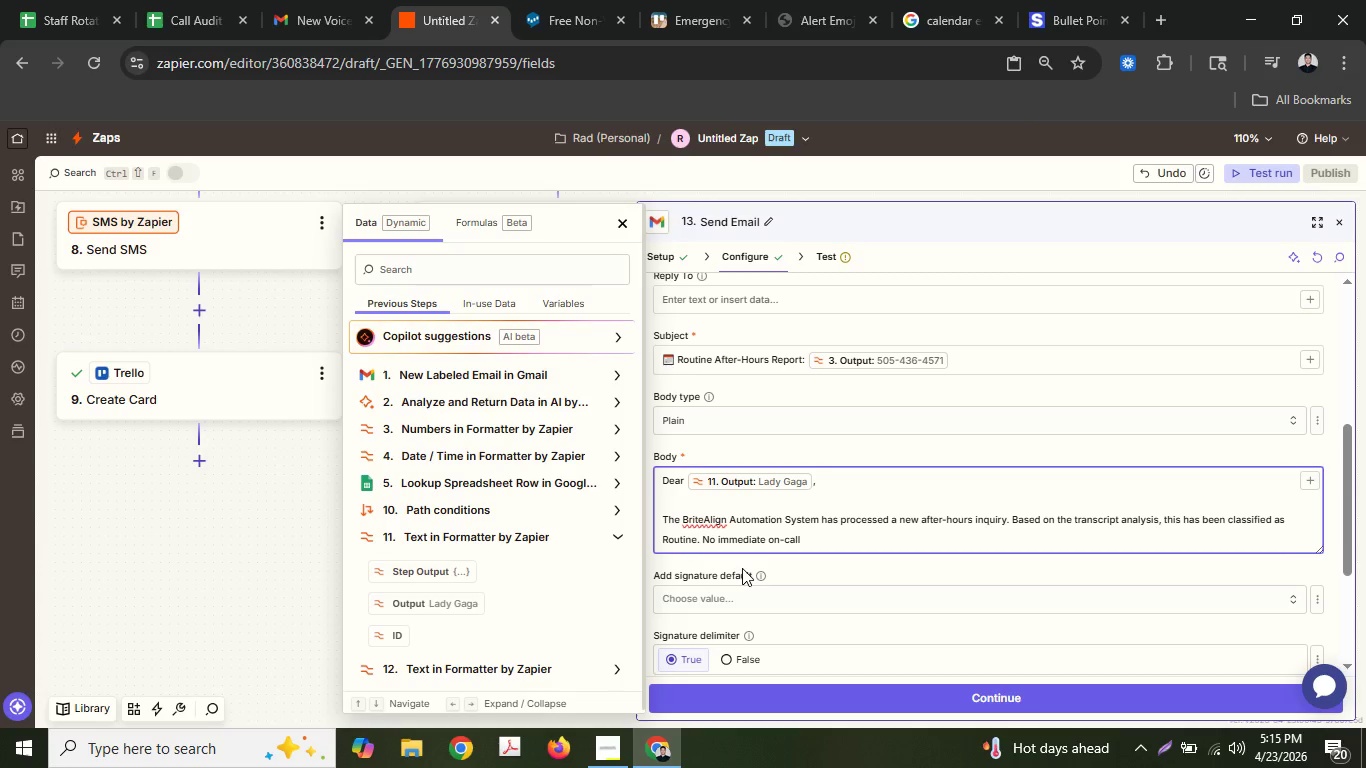 
key(Backspace)
 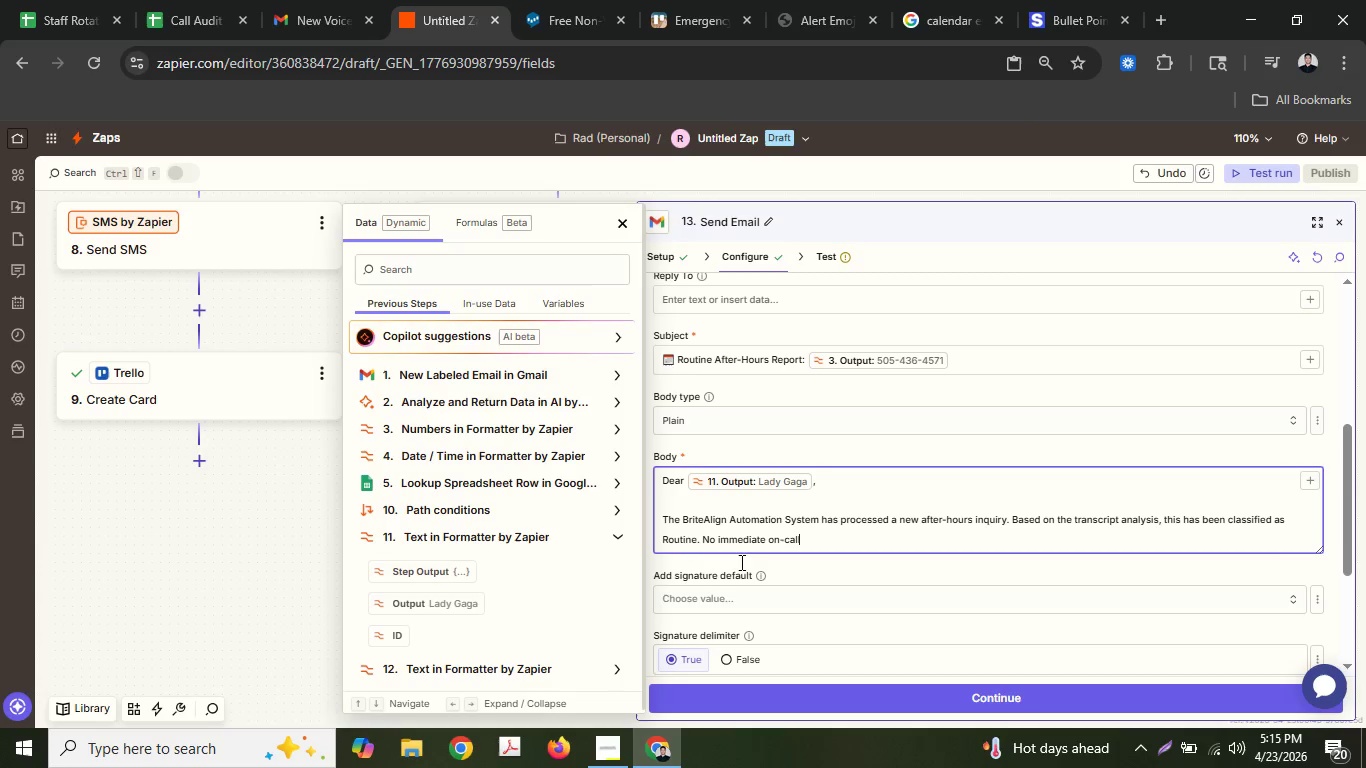 
type( staff member)
 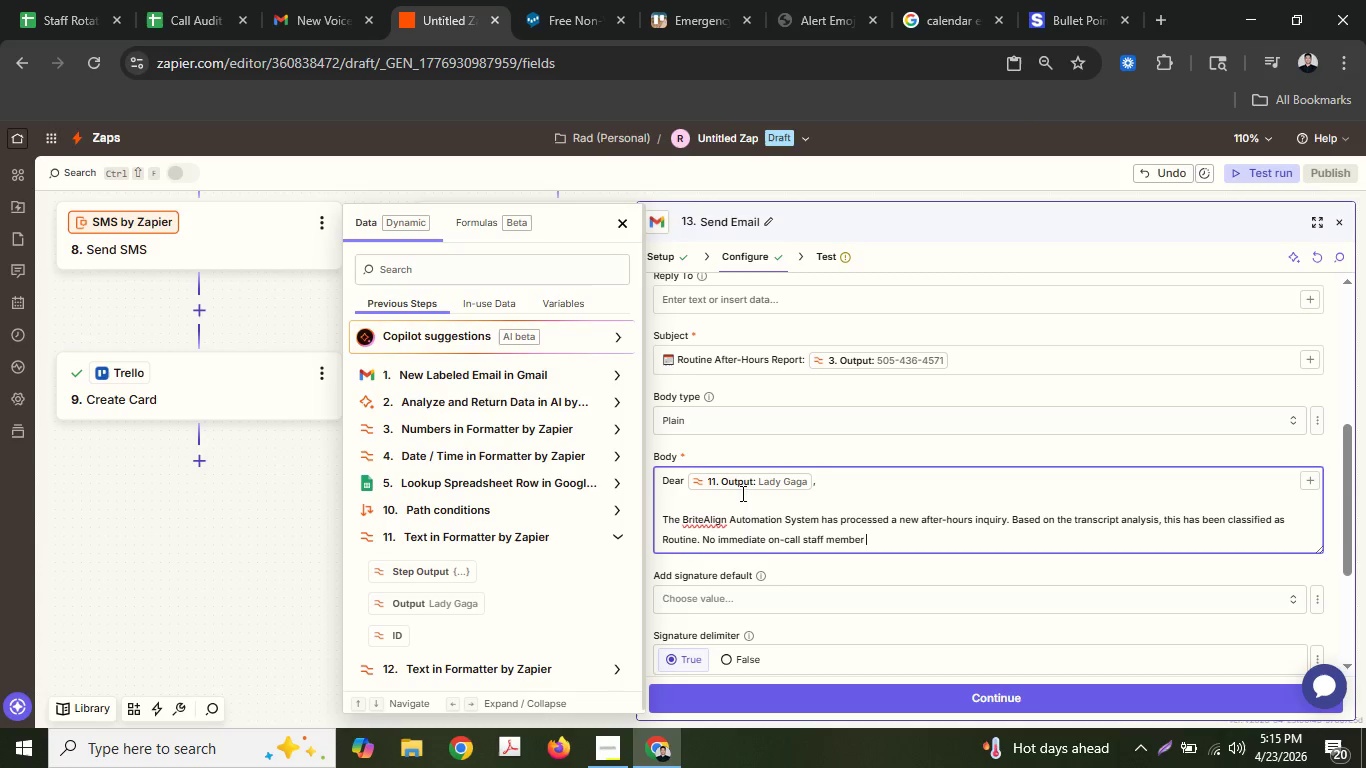 
type( was required,)
 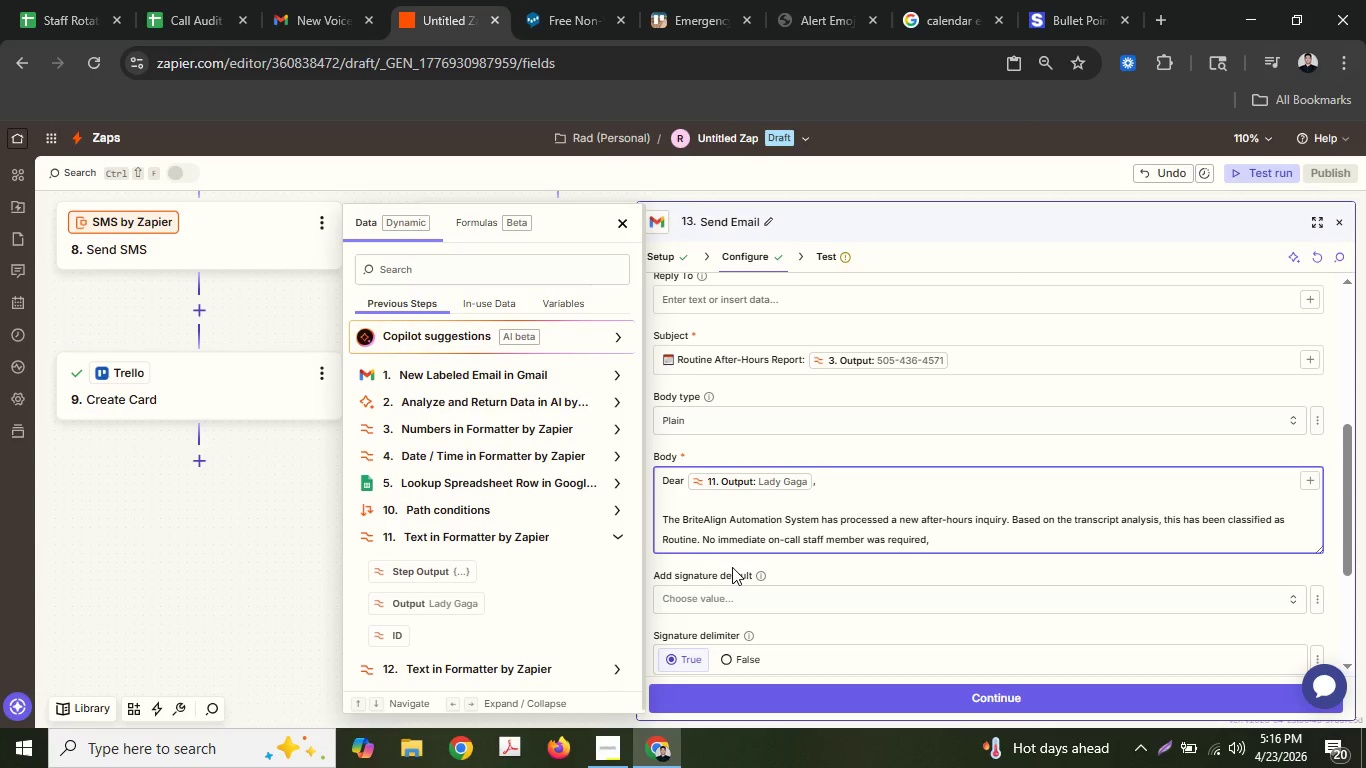 
wait(17.3)
 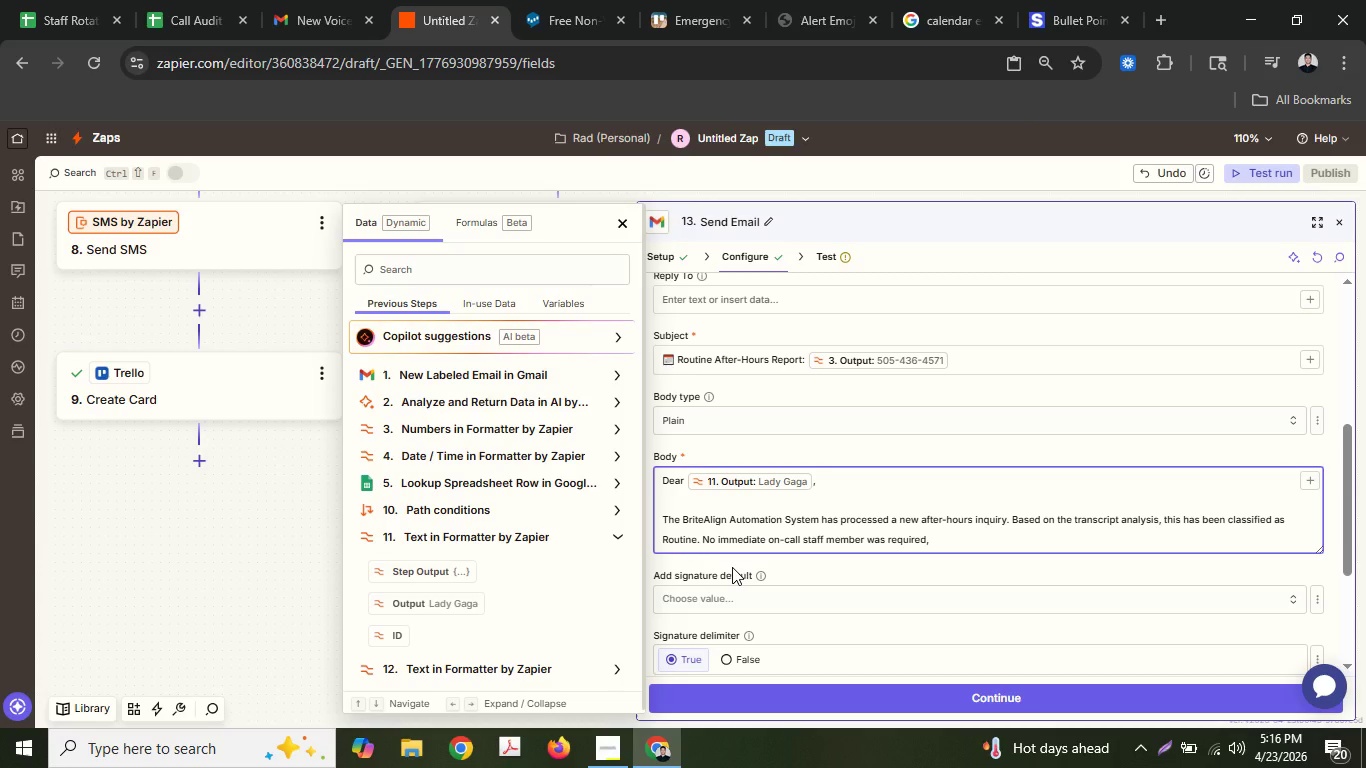 
type(and)
 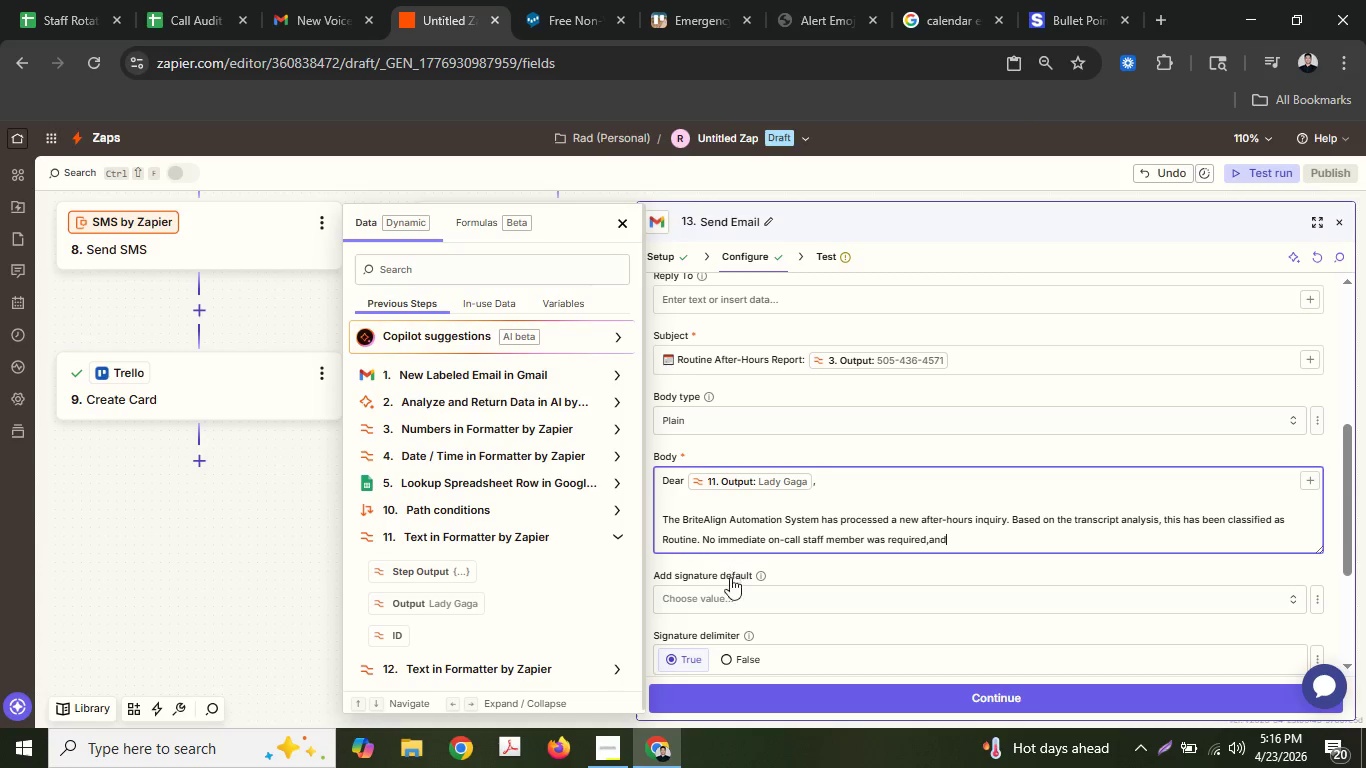 
key(Backspace)
key(Backspace)
key(Backspace)
type( and the sta)
 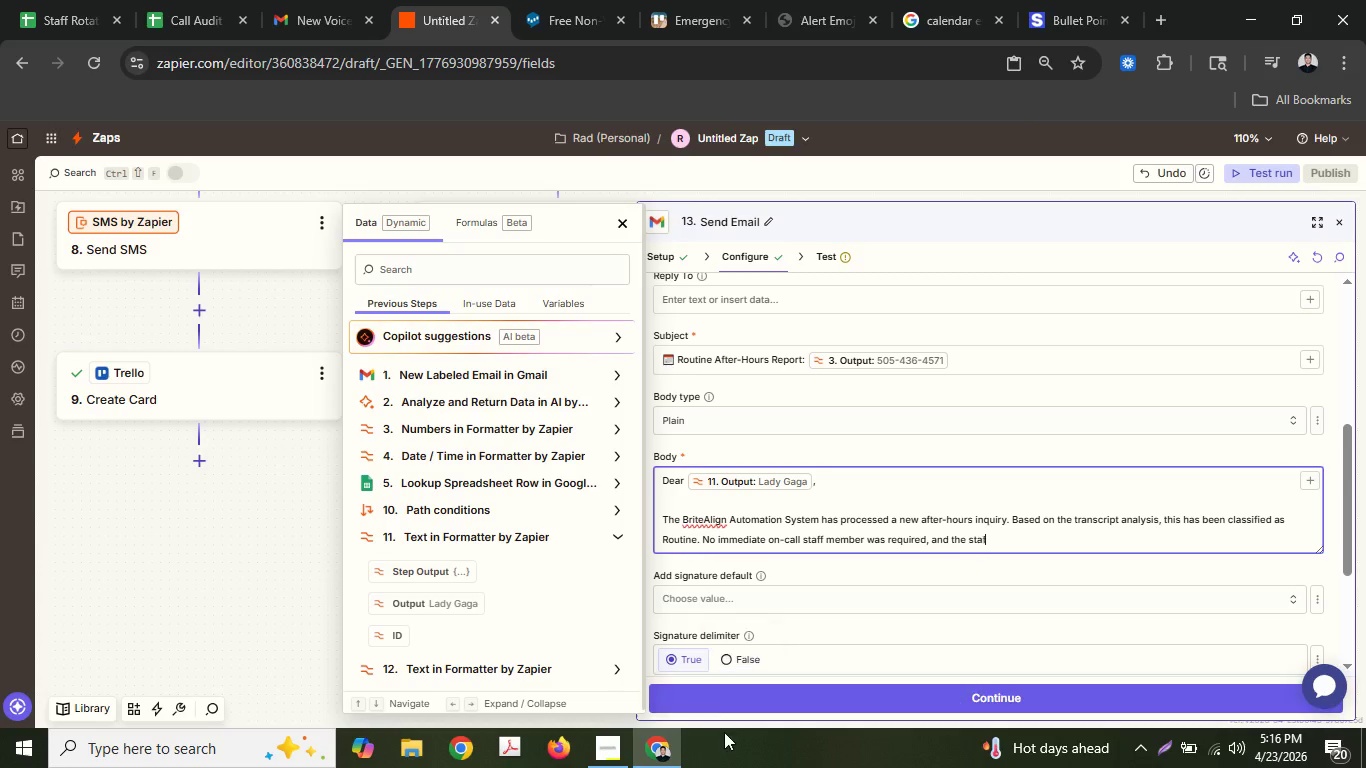 
type(ff member)
 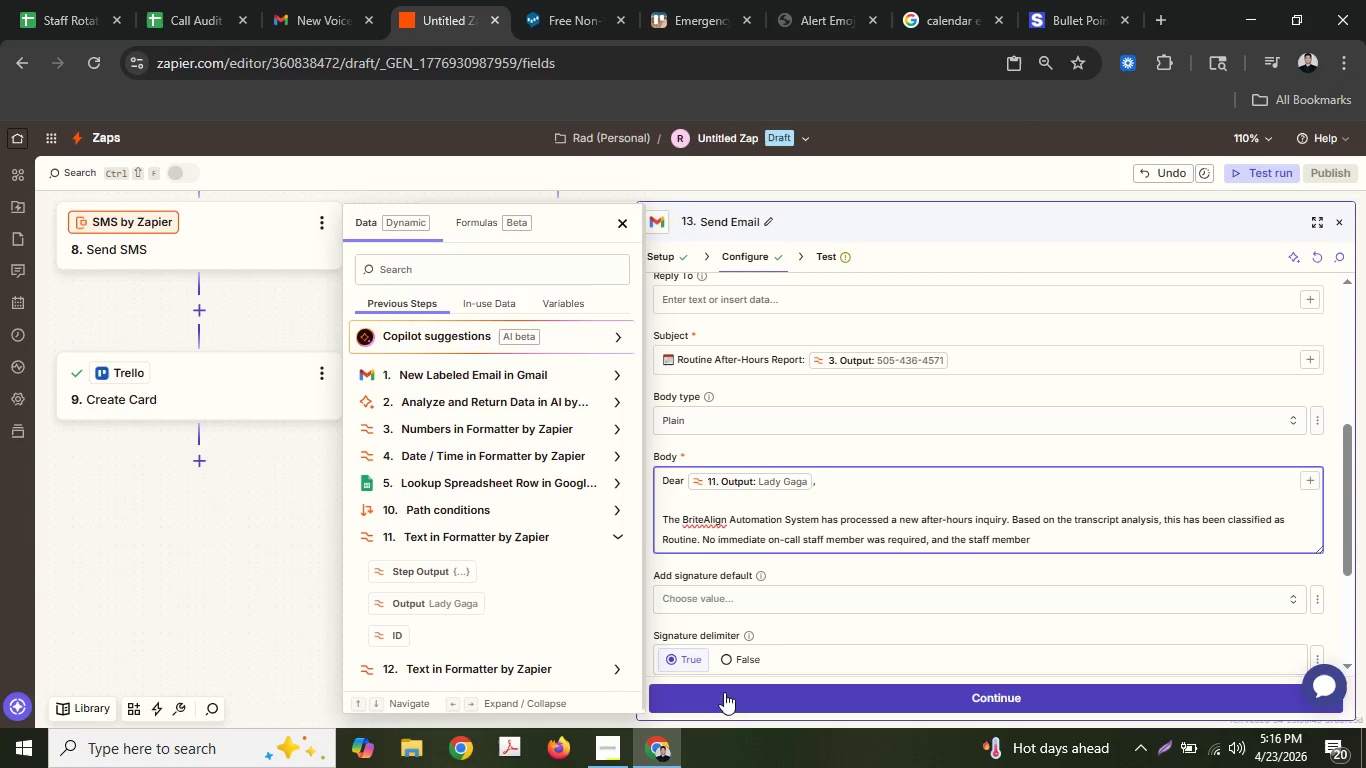 
type( on call wa)
 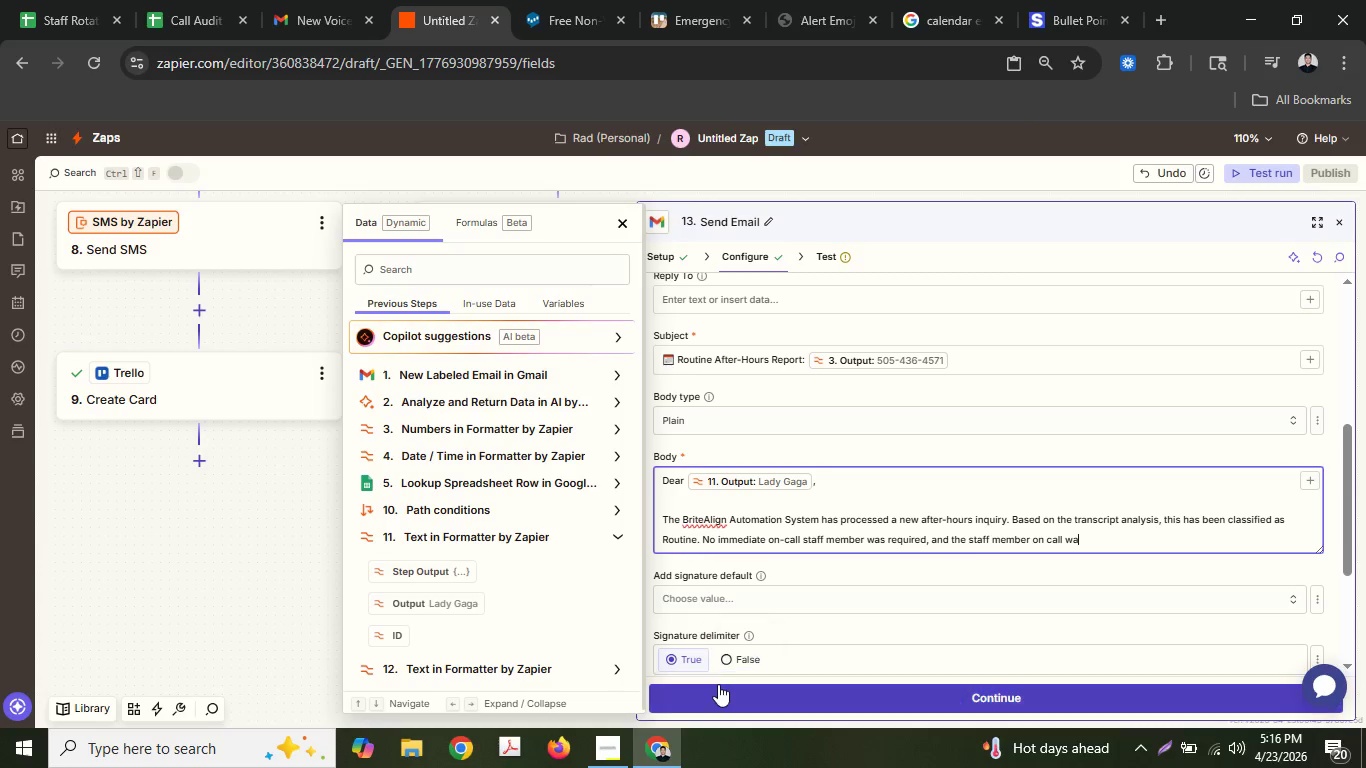 
type(s not)
 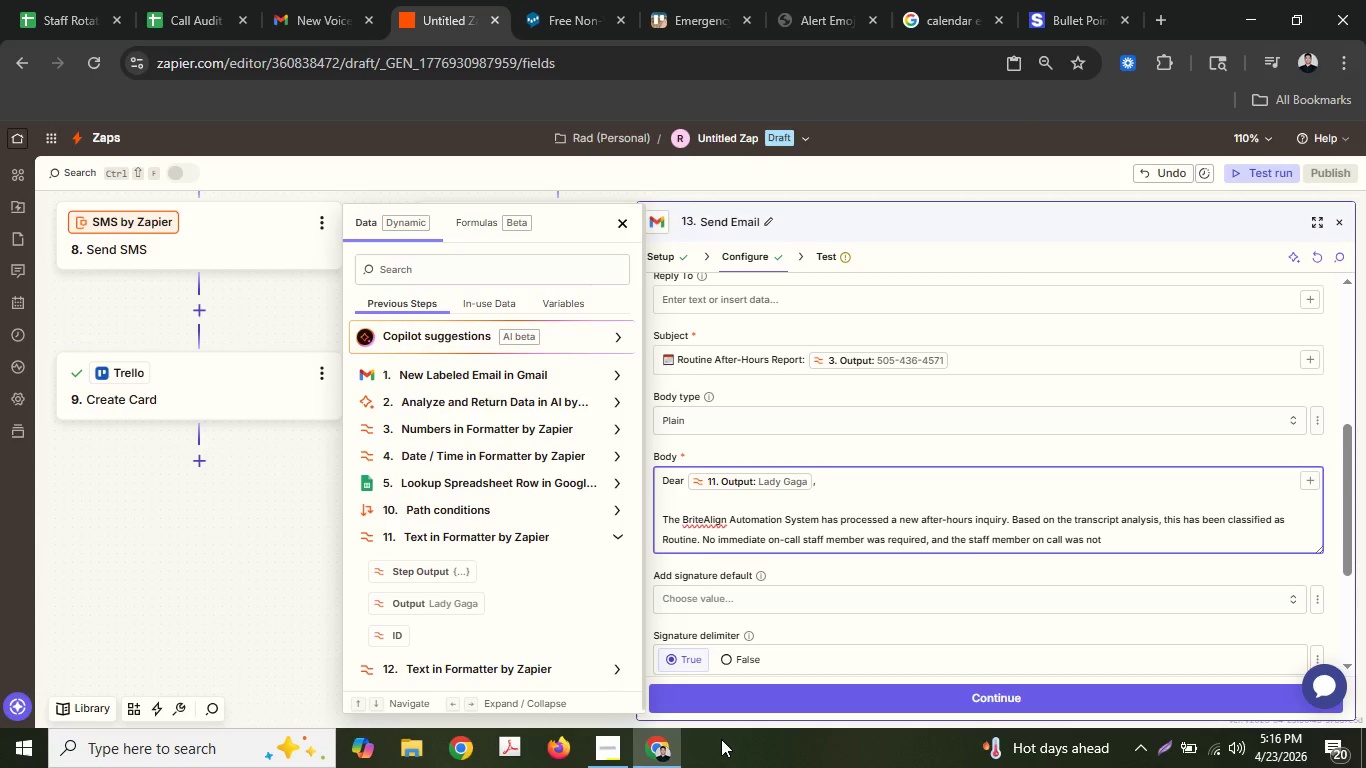 
wait(5.12)
 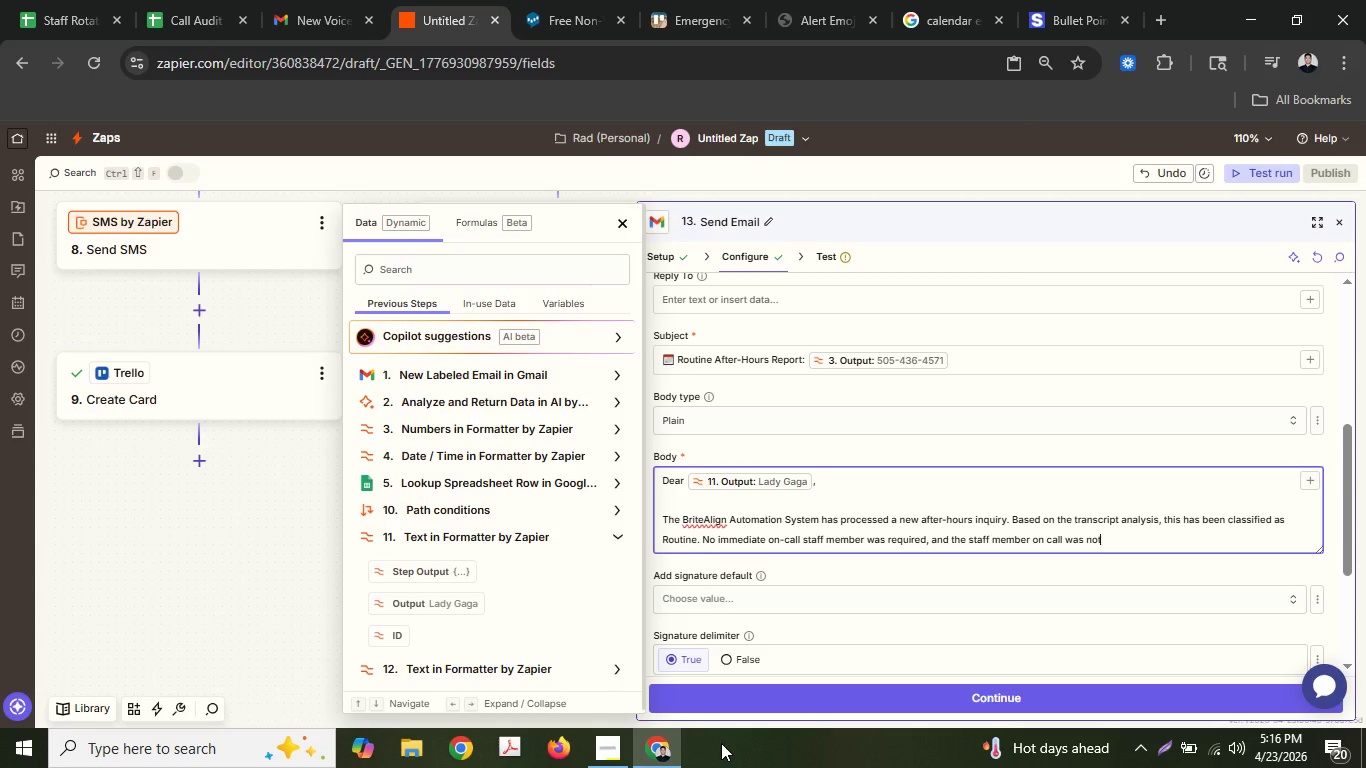 
type( dist)
 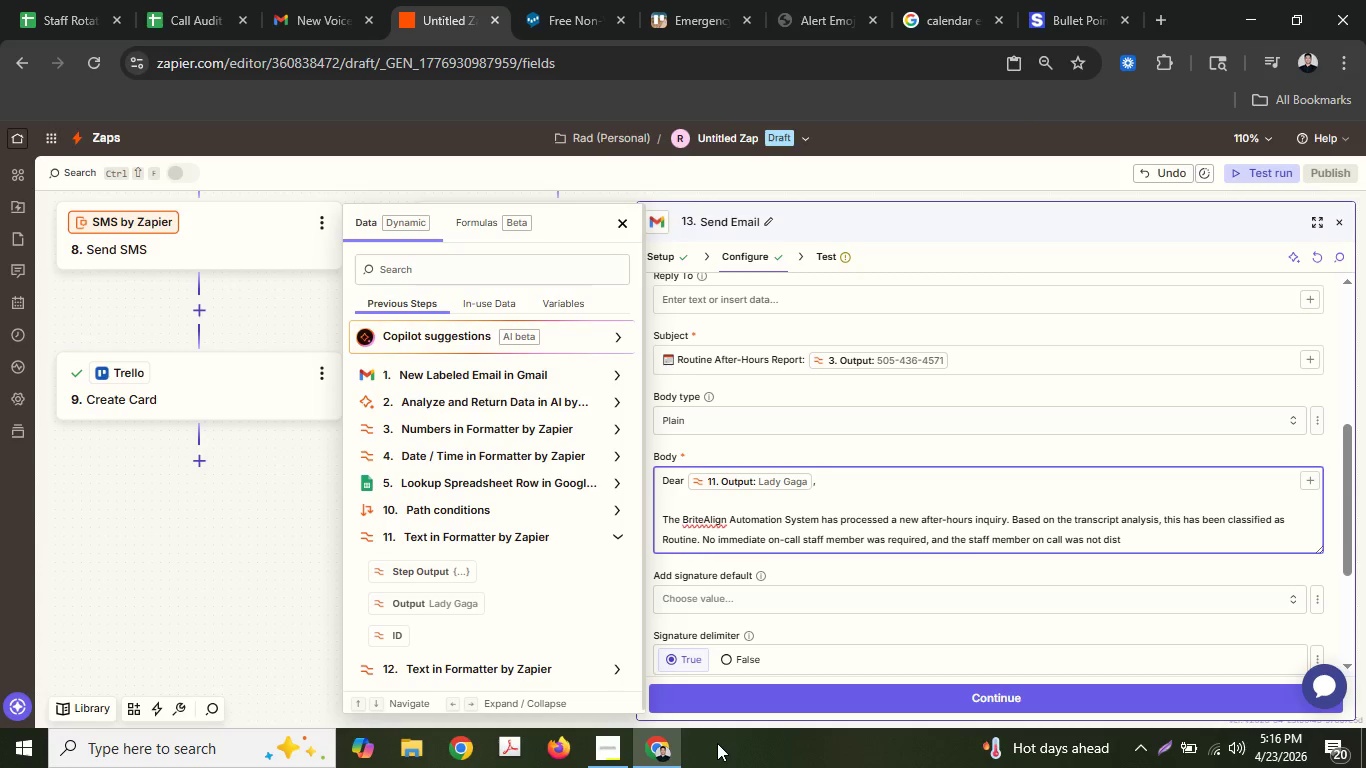 
type(urbed.)
 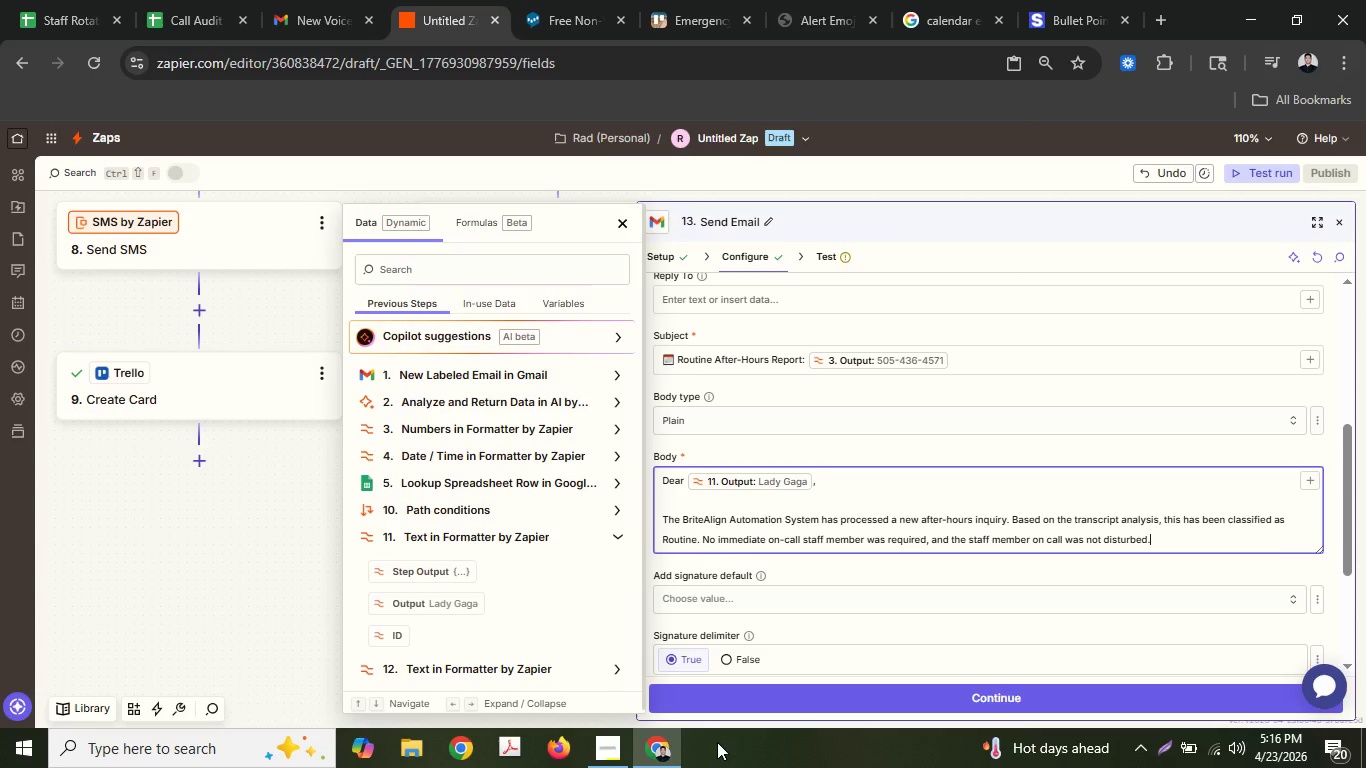 
key(Enter)
 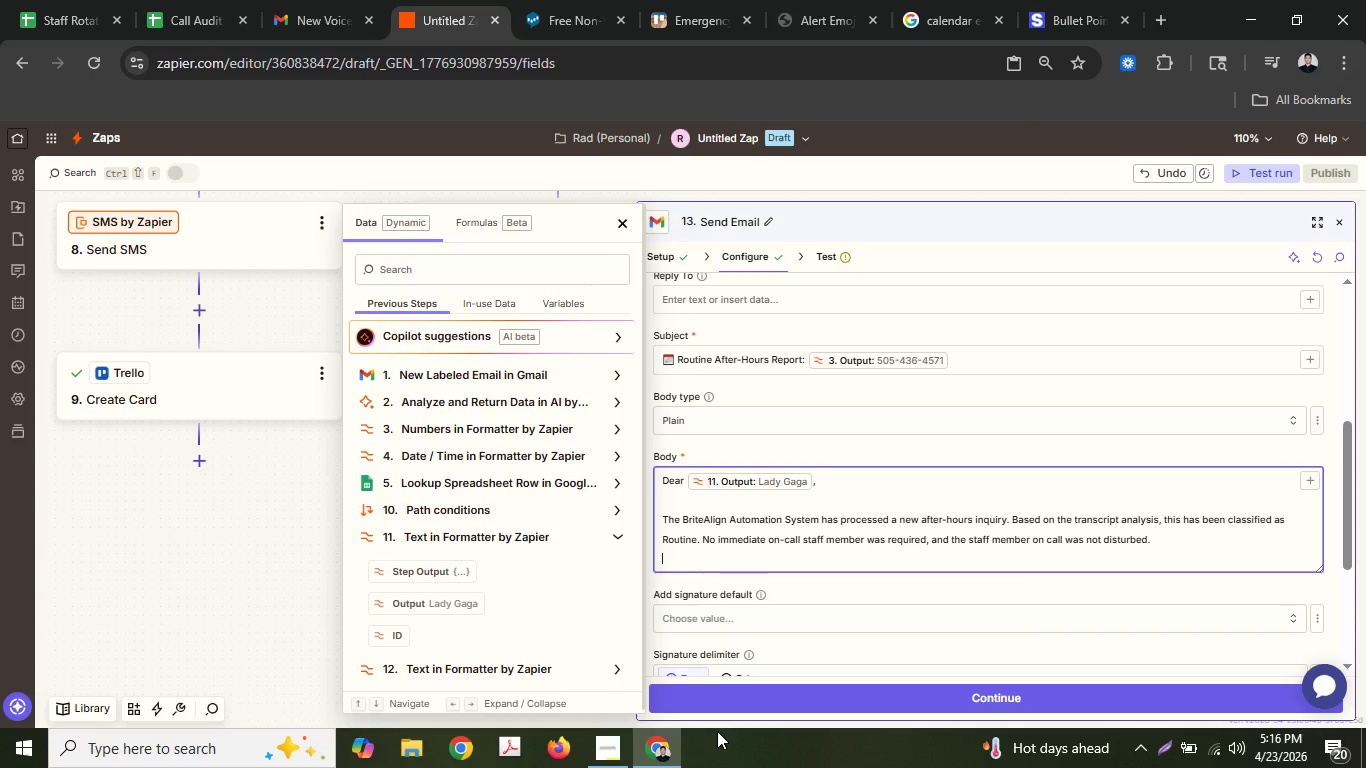 
key(Enter)
 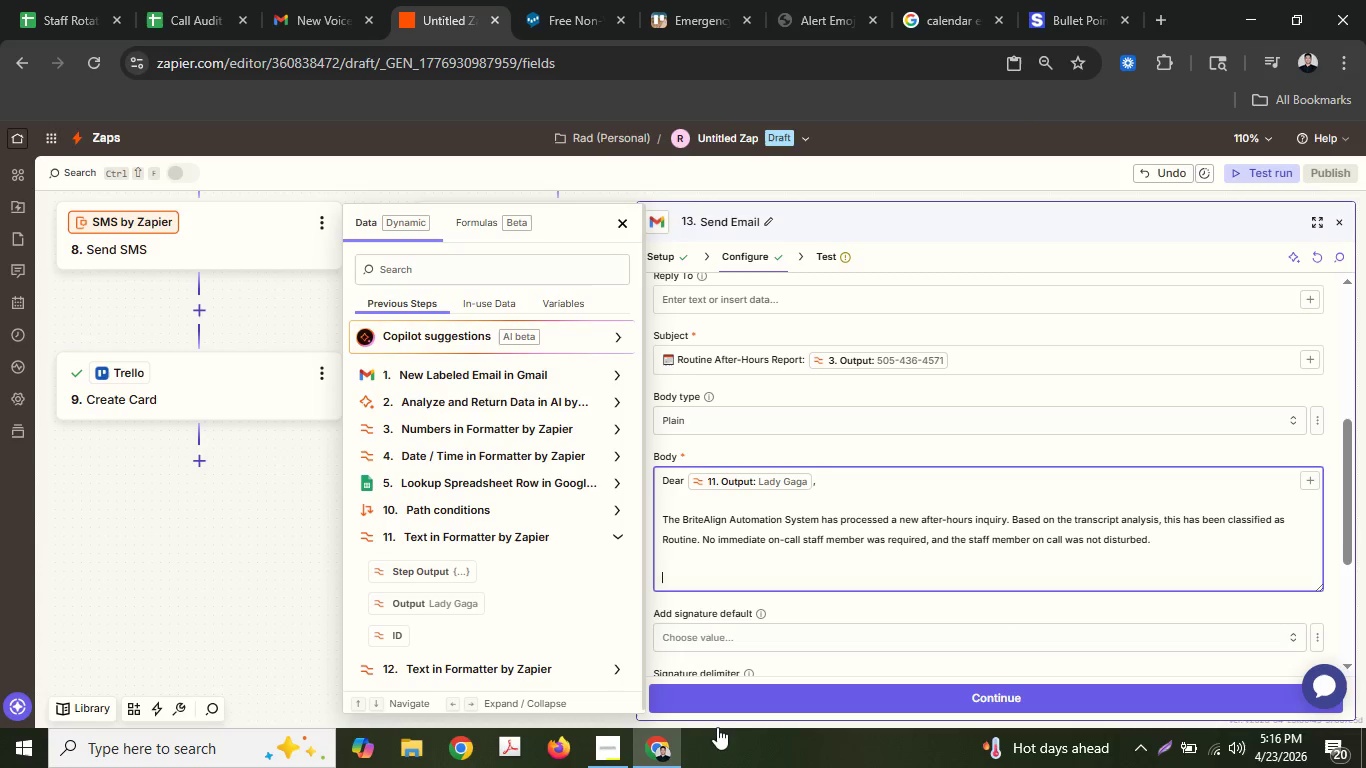 
type(Inquir)
 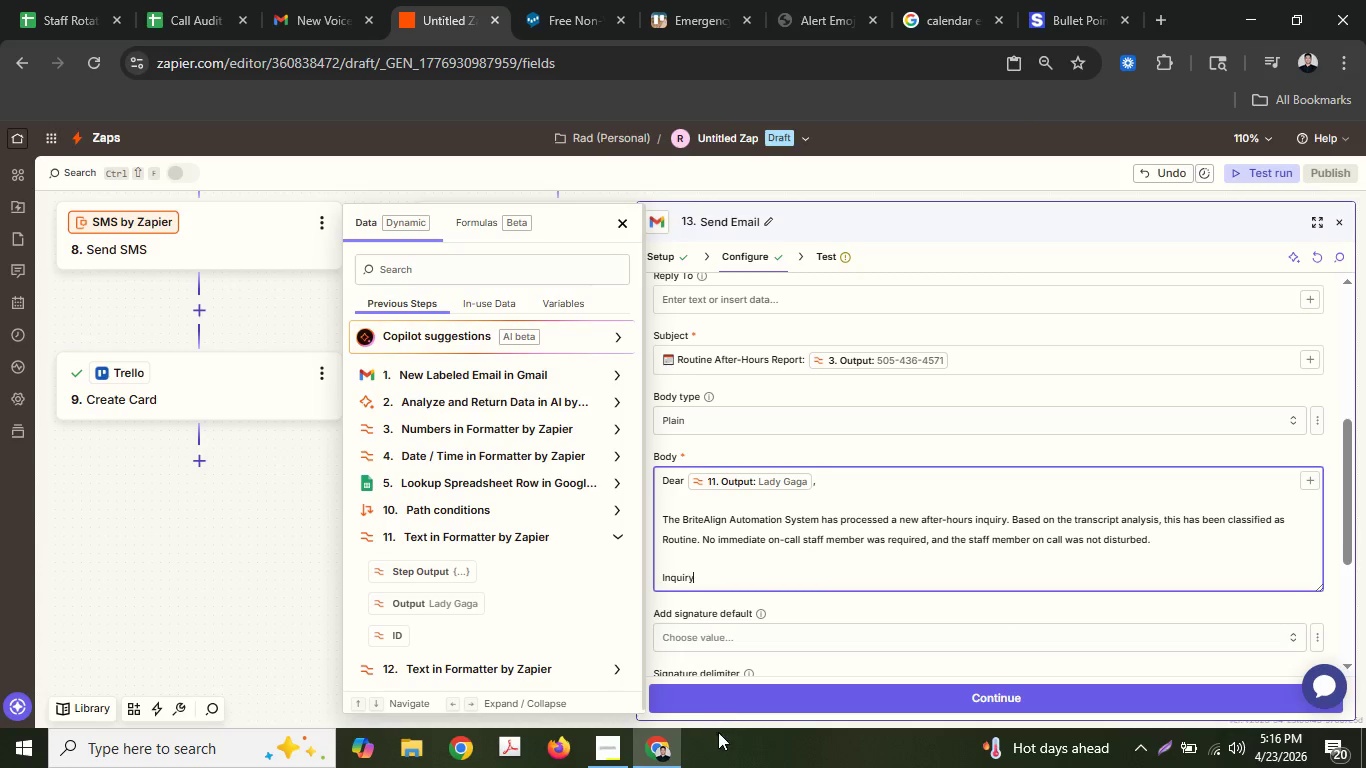 
type(y Overview:)
 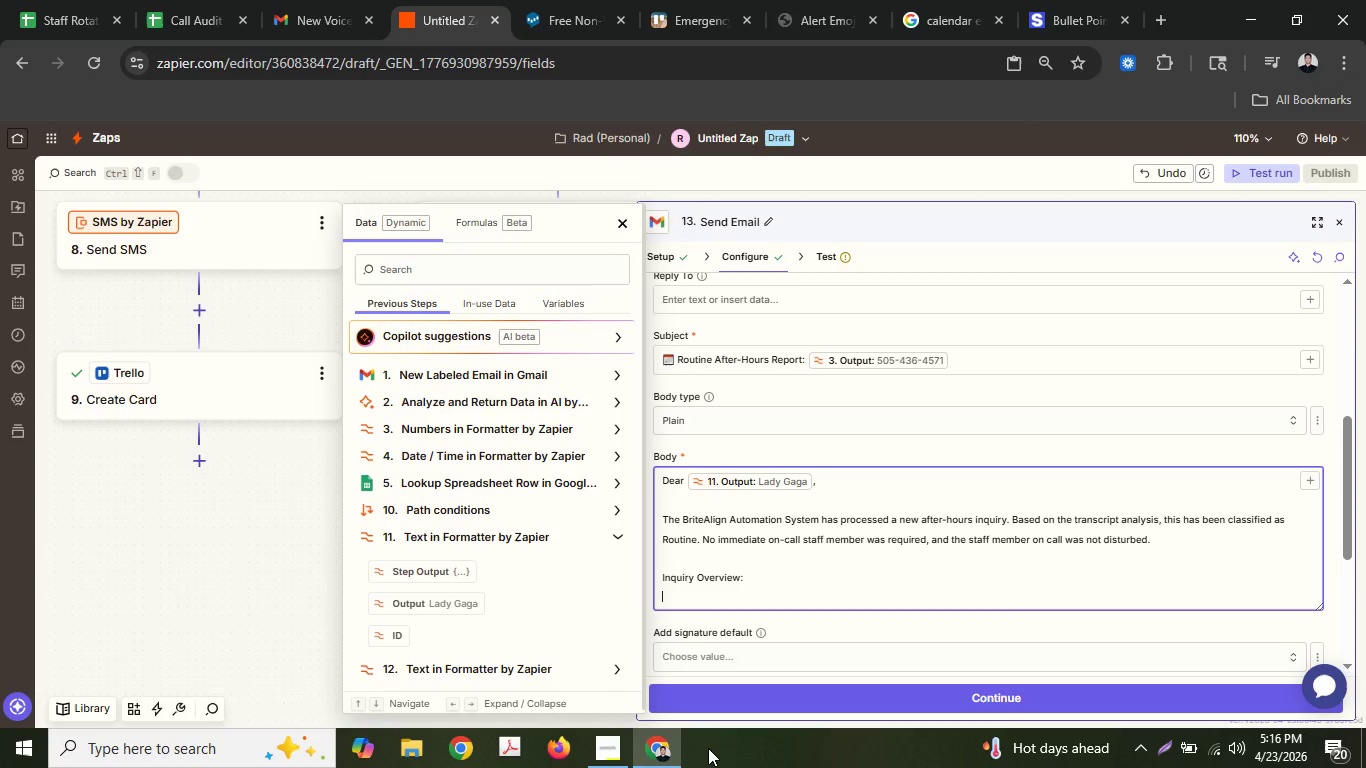 
key(Enter)
 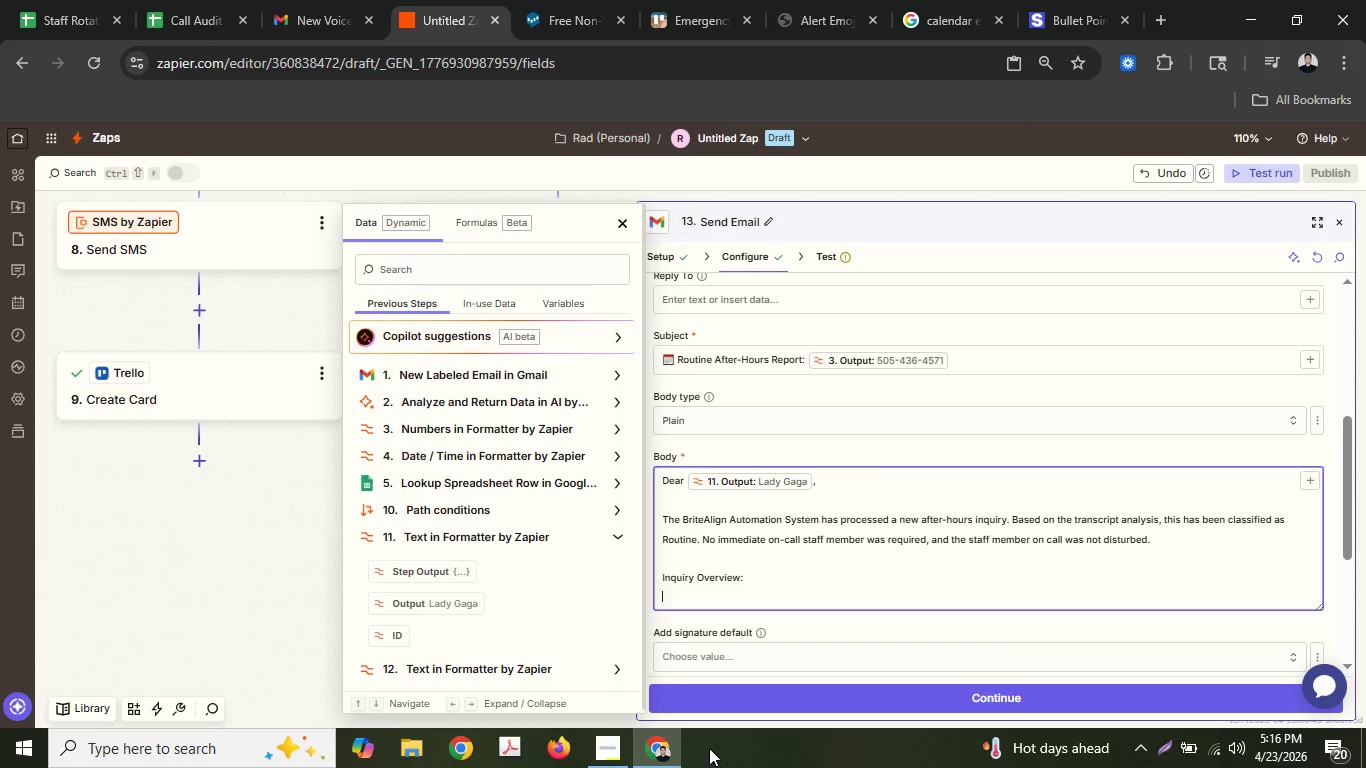 
type(Pa)
 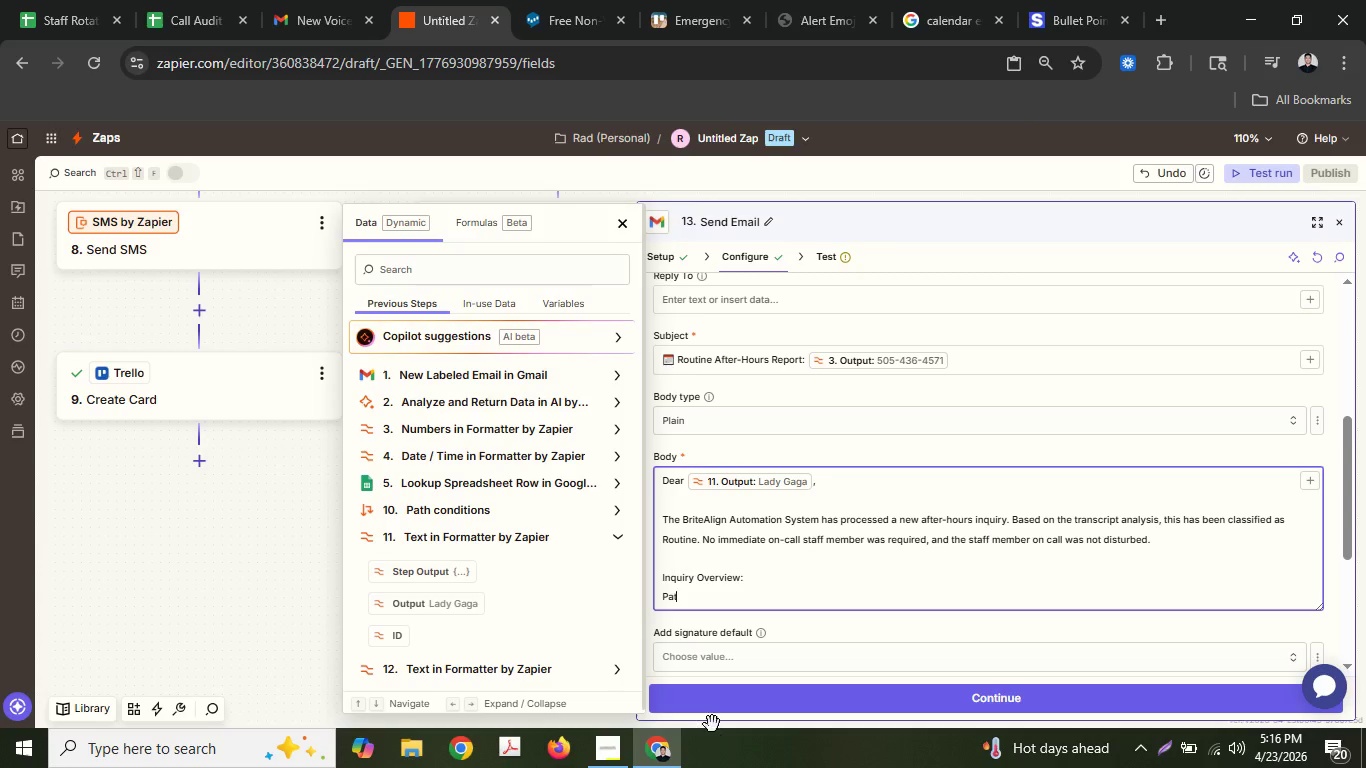 
type(tient Contact: )
 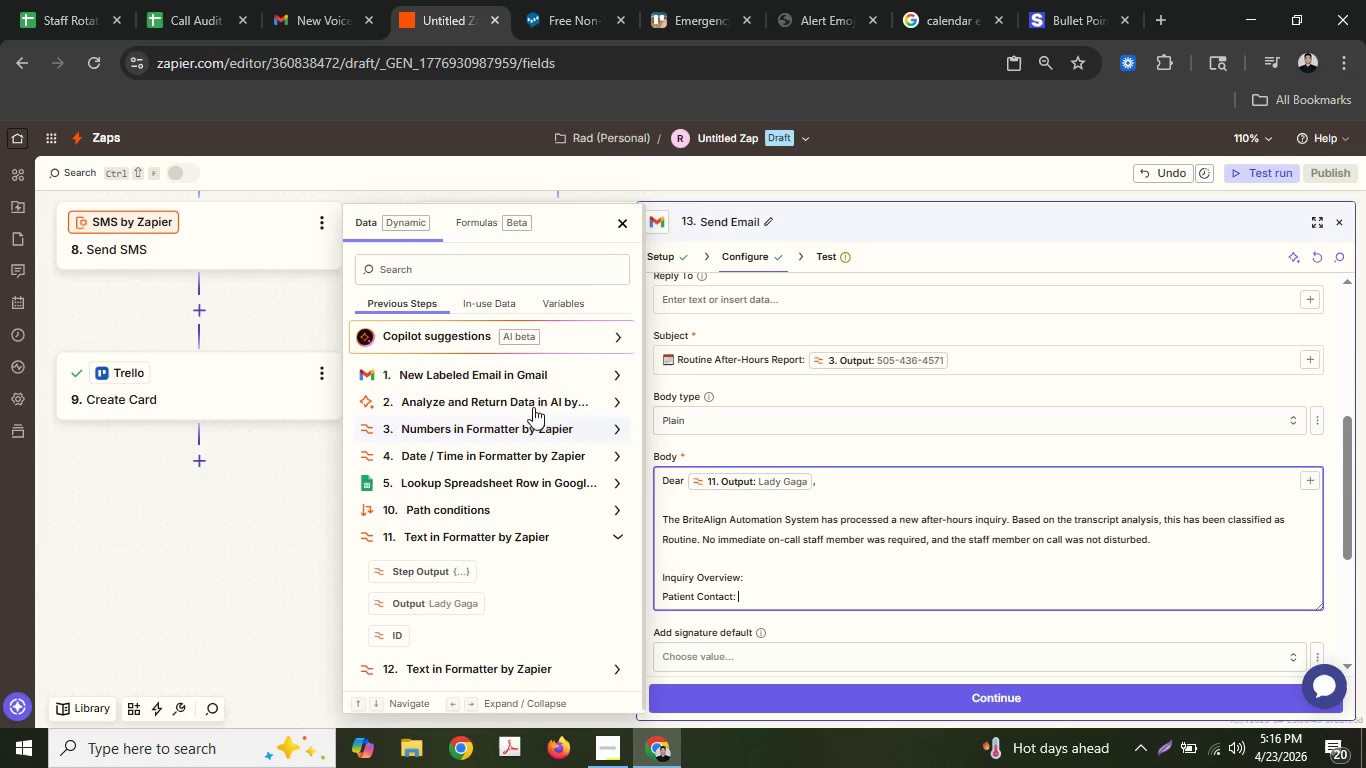 
left_click([510, 426])
 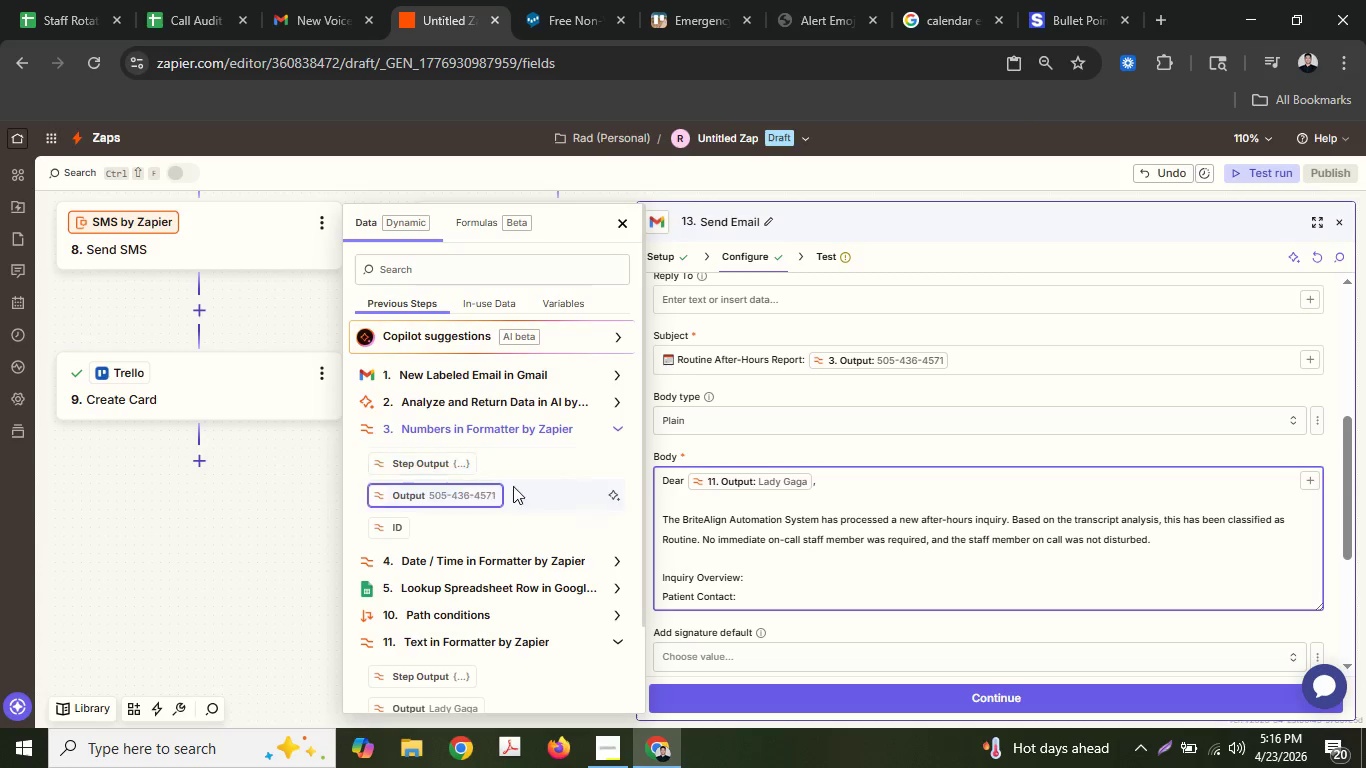 
left_click([476, 496])
 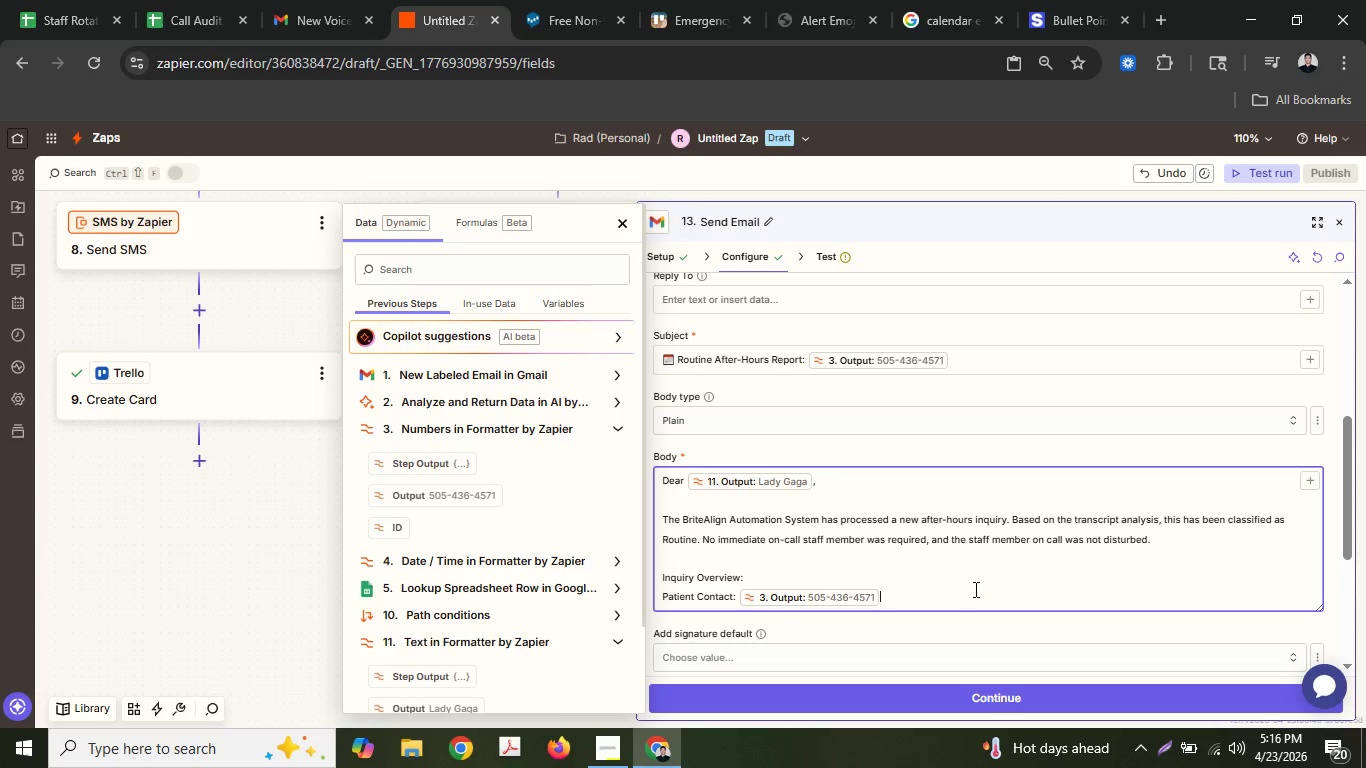 
left_click([969, 594])
 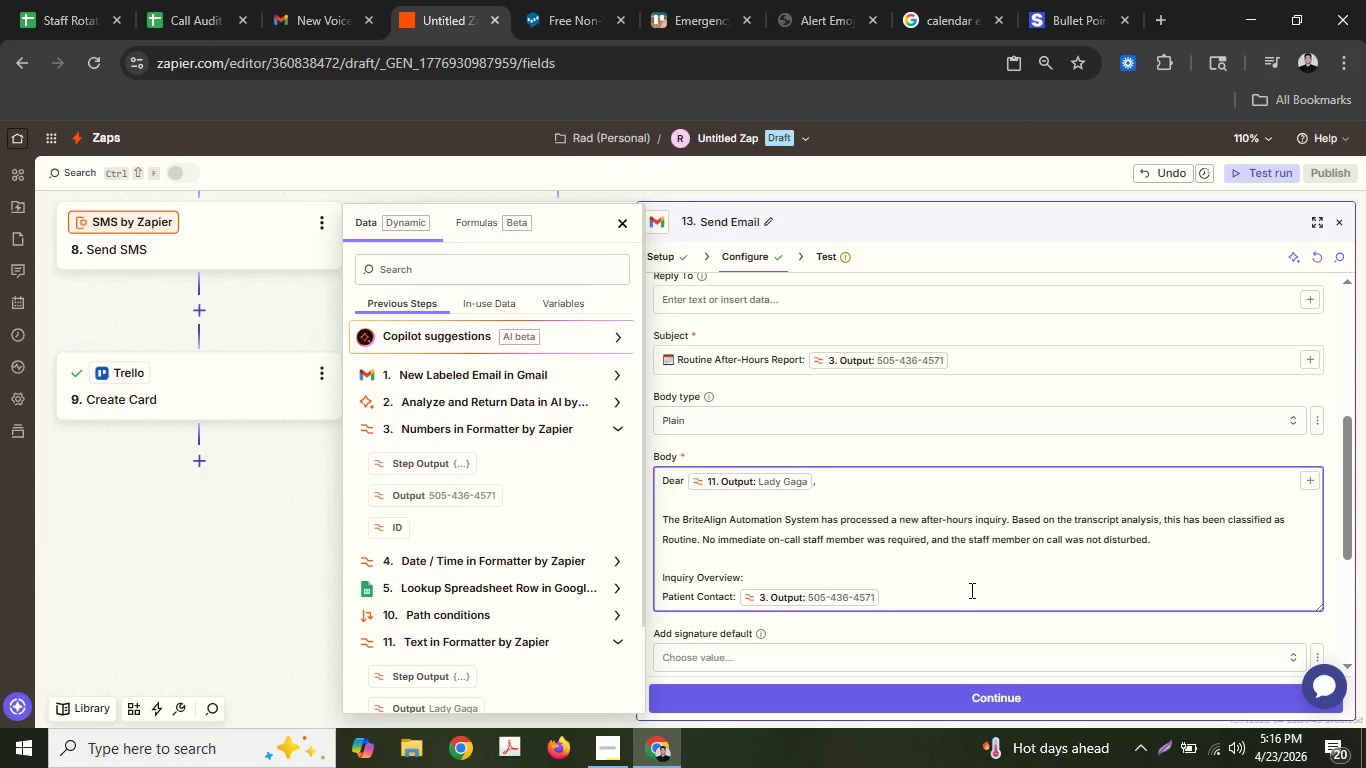 
key(Enter)
 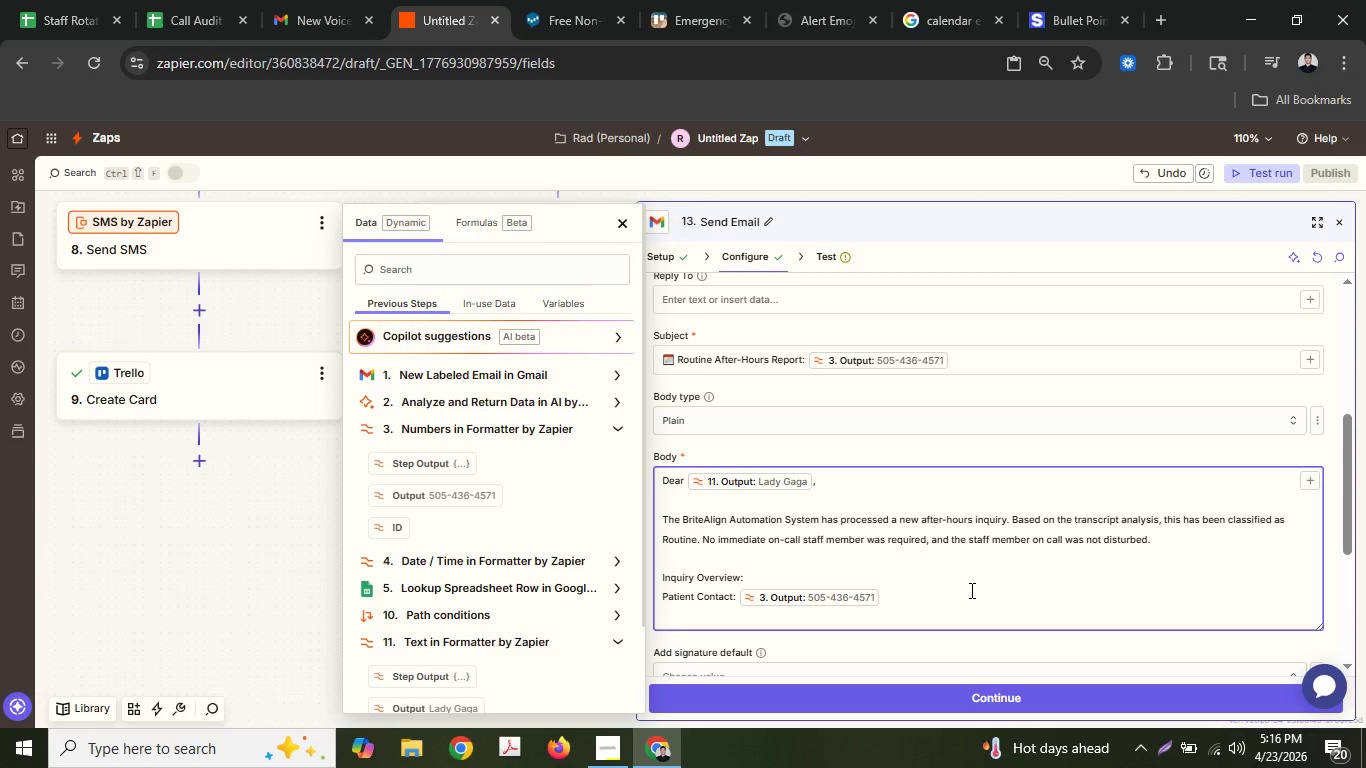 
type(Primary )
 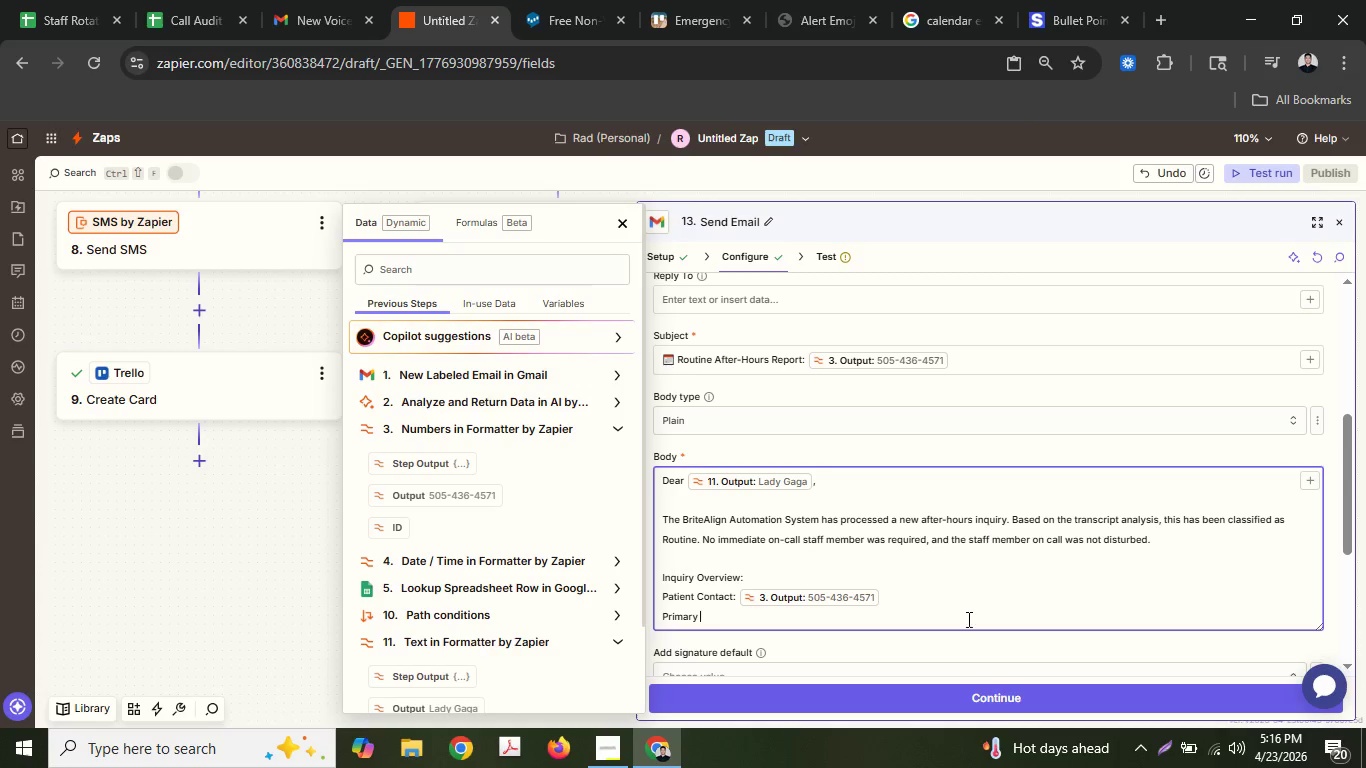 
type(Issue:)
 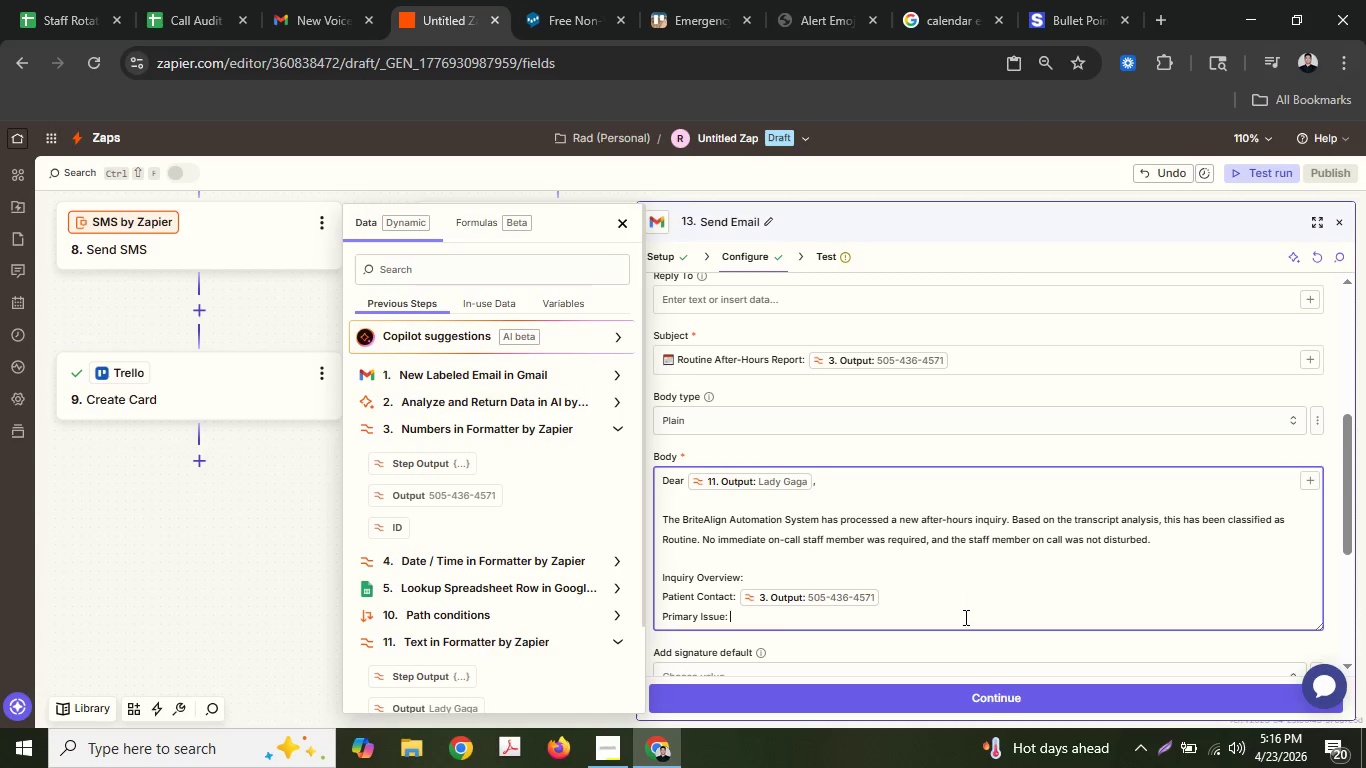 
key(Shift+Space)
 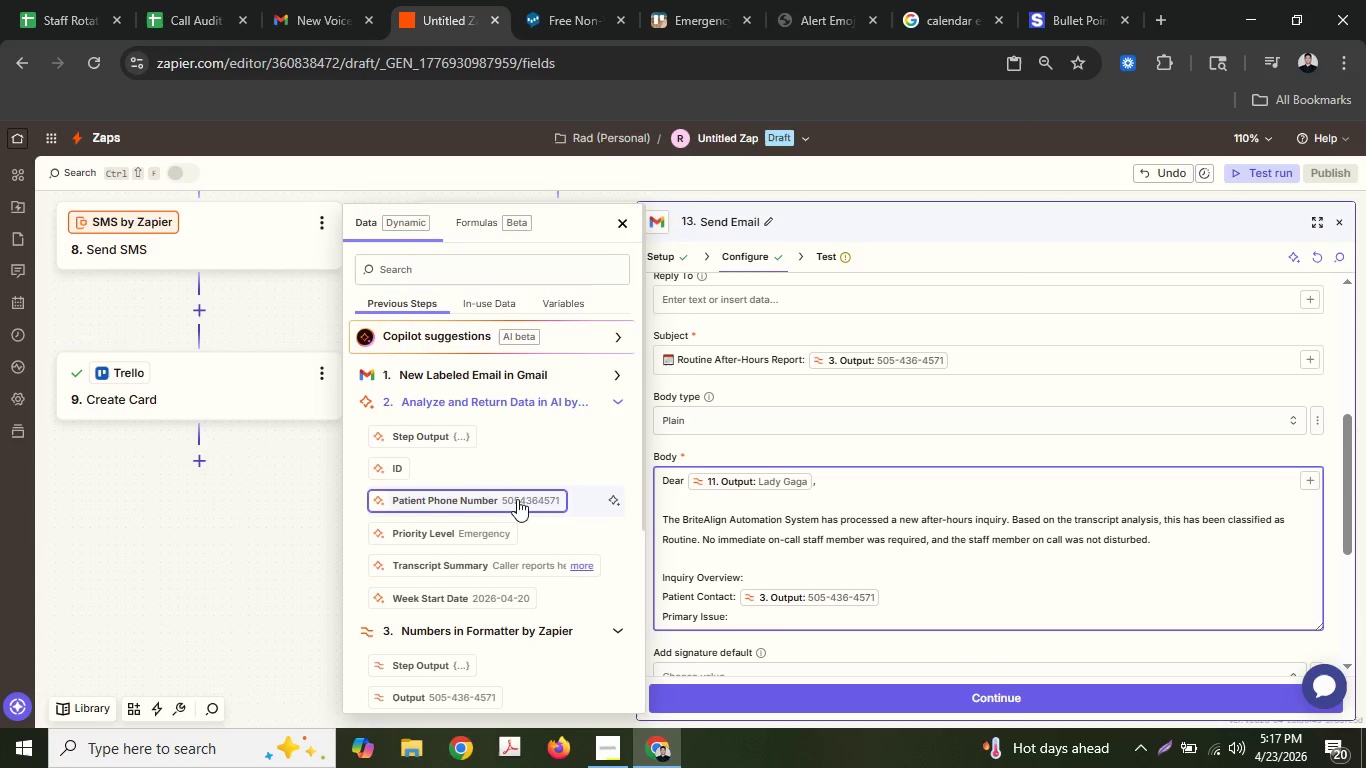 
wait(7.78)
 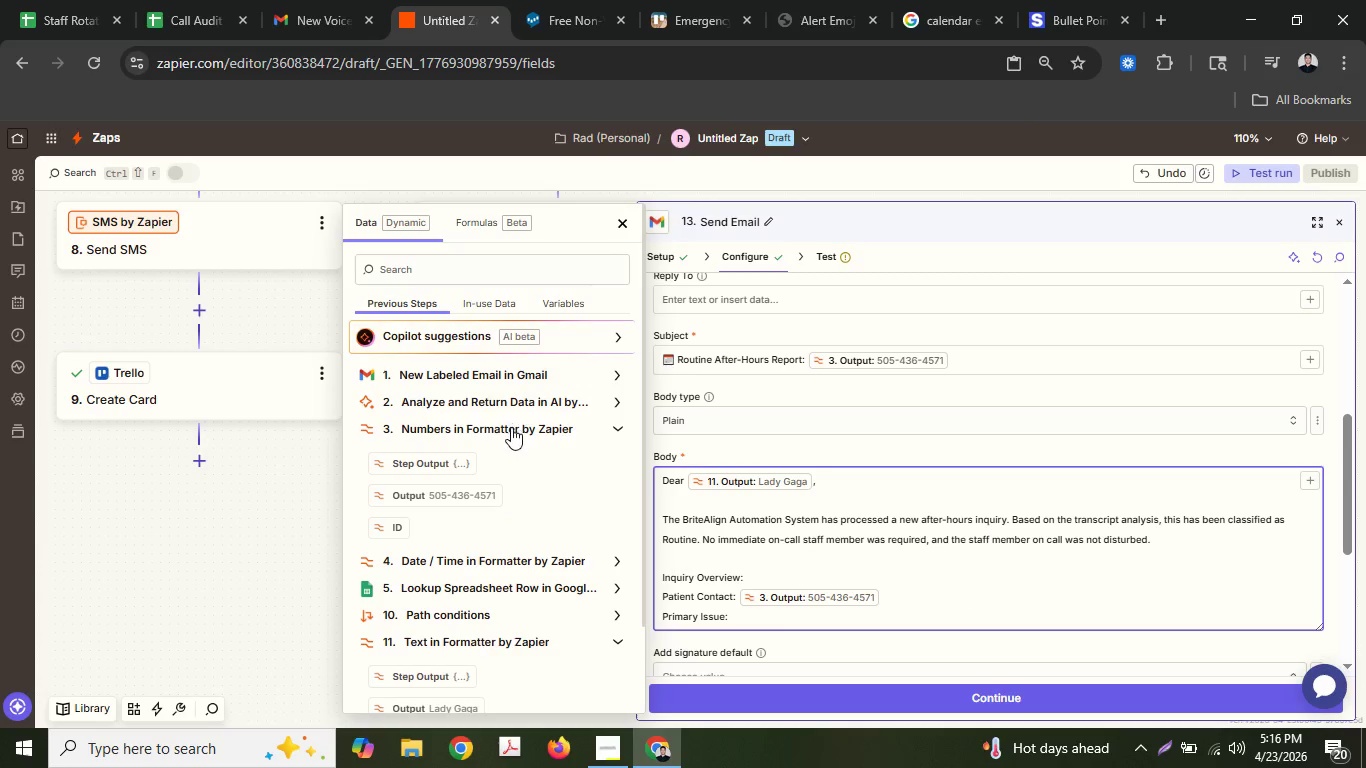 
left_click([1044, 614])
 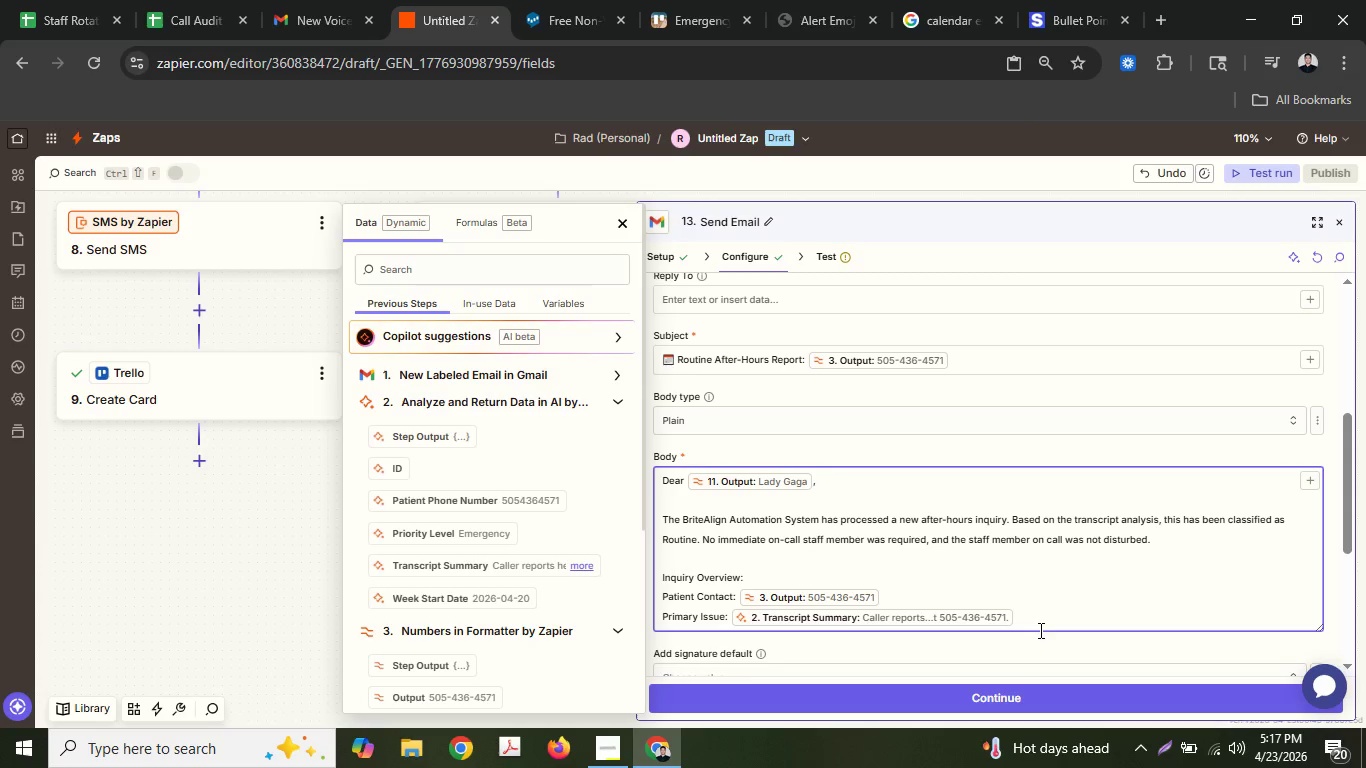 
key(Enter)
 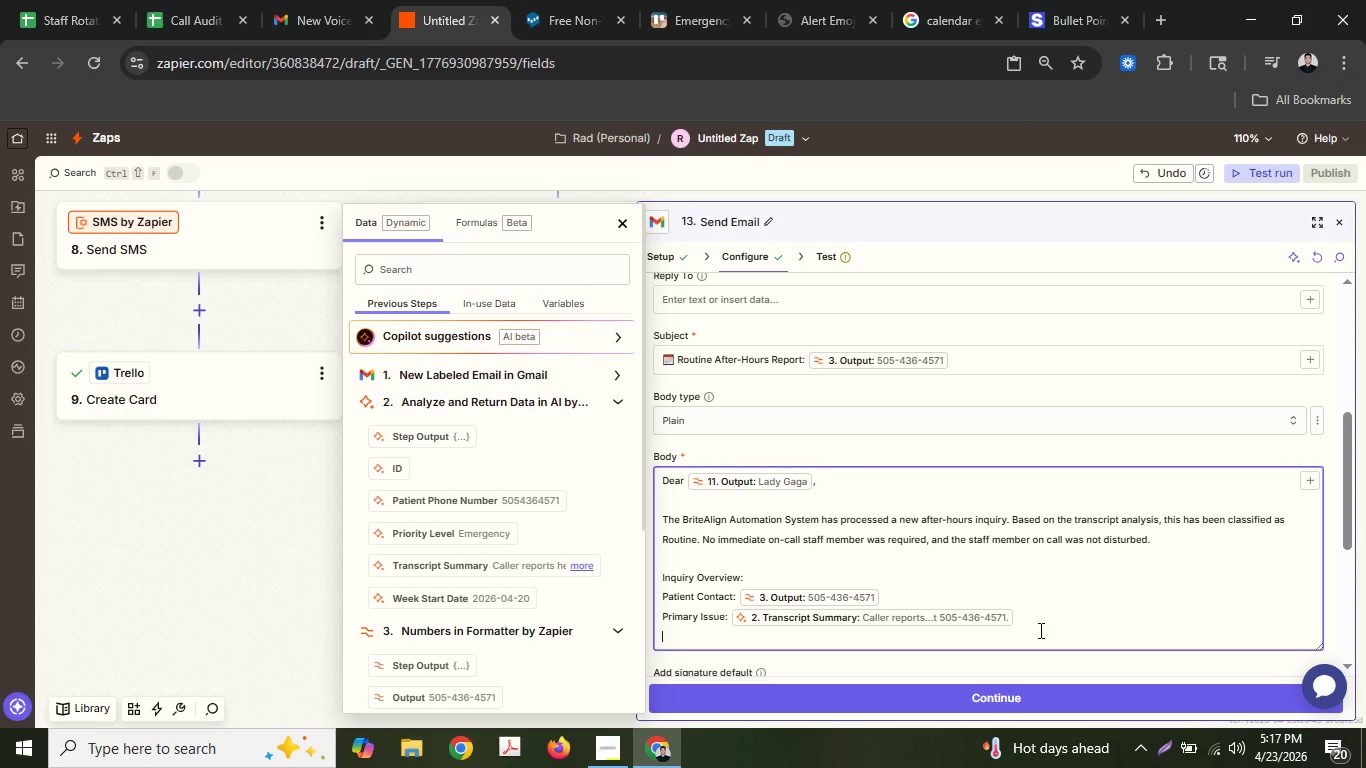 
type(Received on)
key(Backspace)
key(Backspace)
type(On: )
 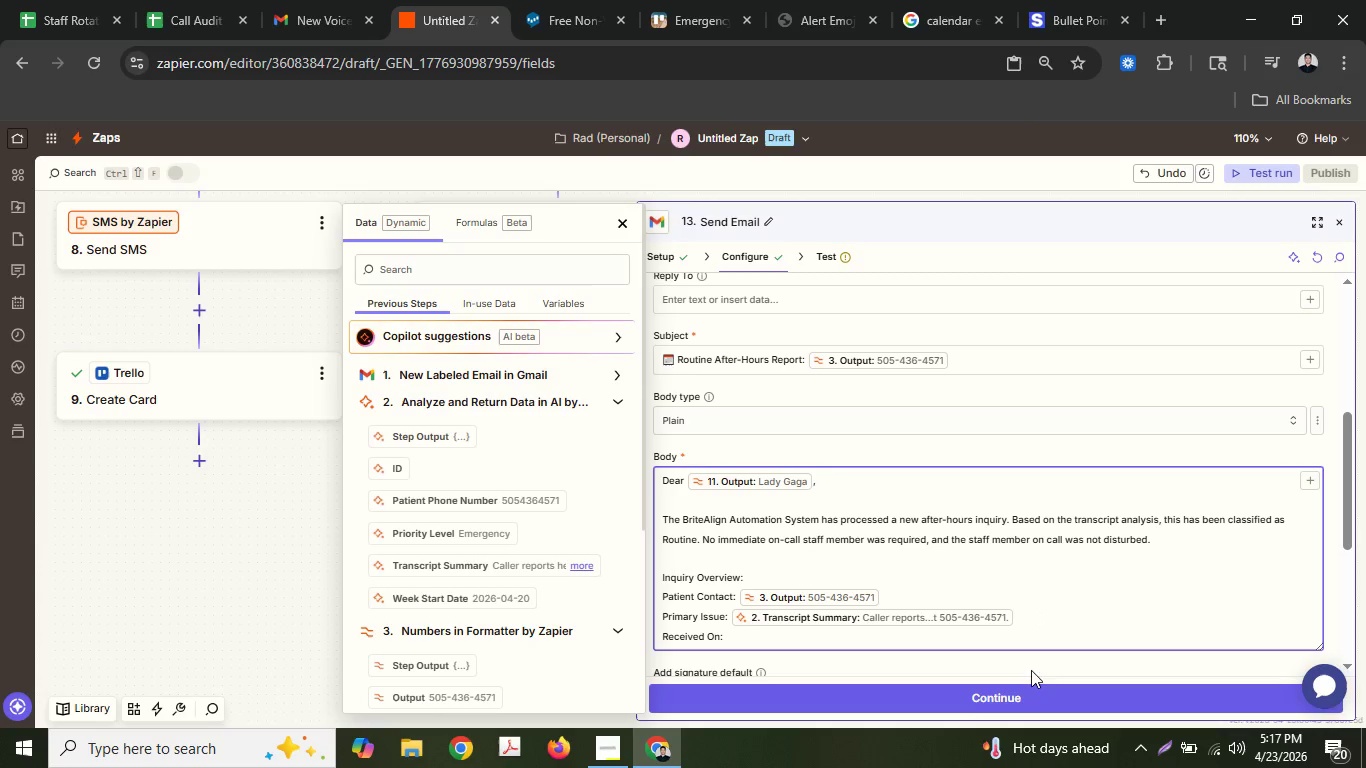 
wait(54.52)
 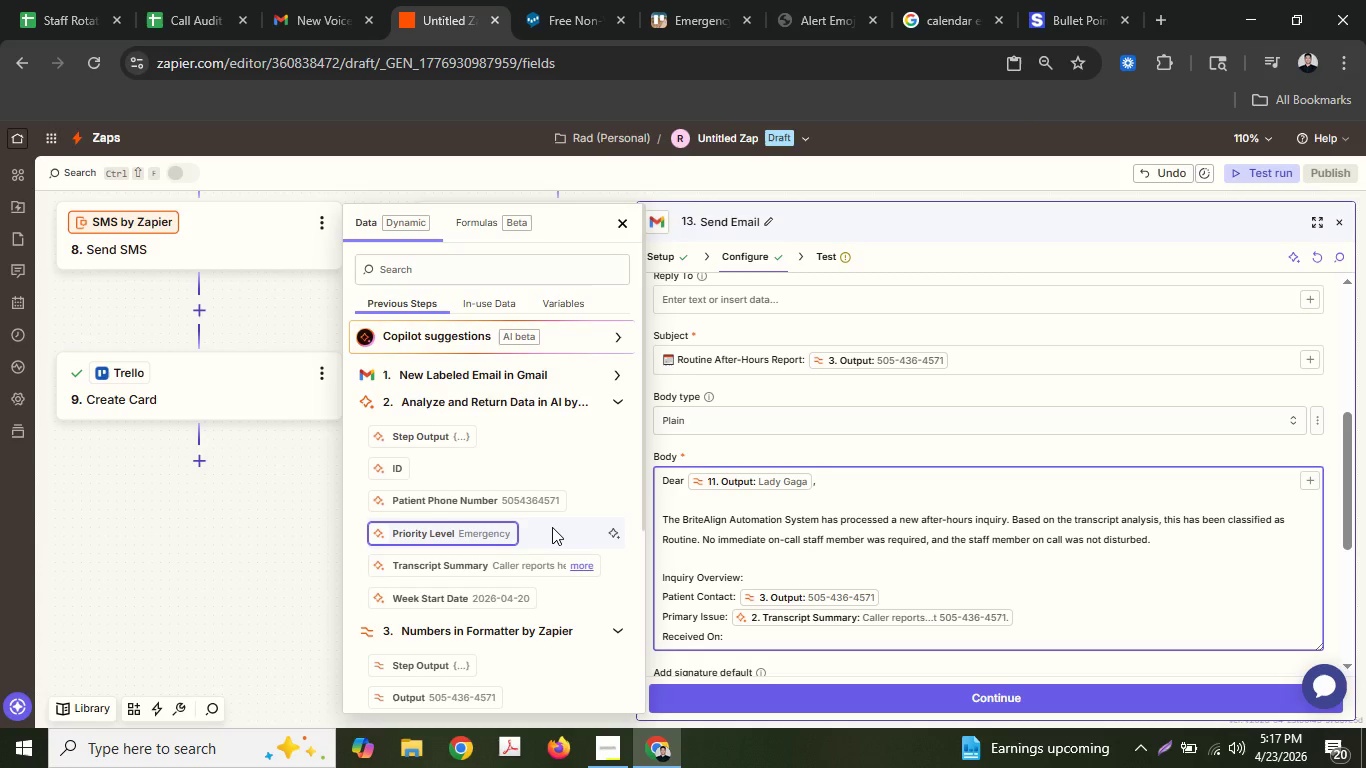 
scroll: coordinate [542, 476], scroll_direction: up, amount: 1.0
 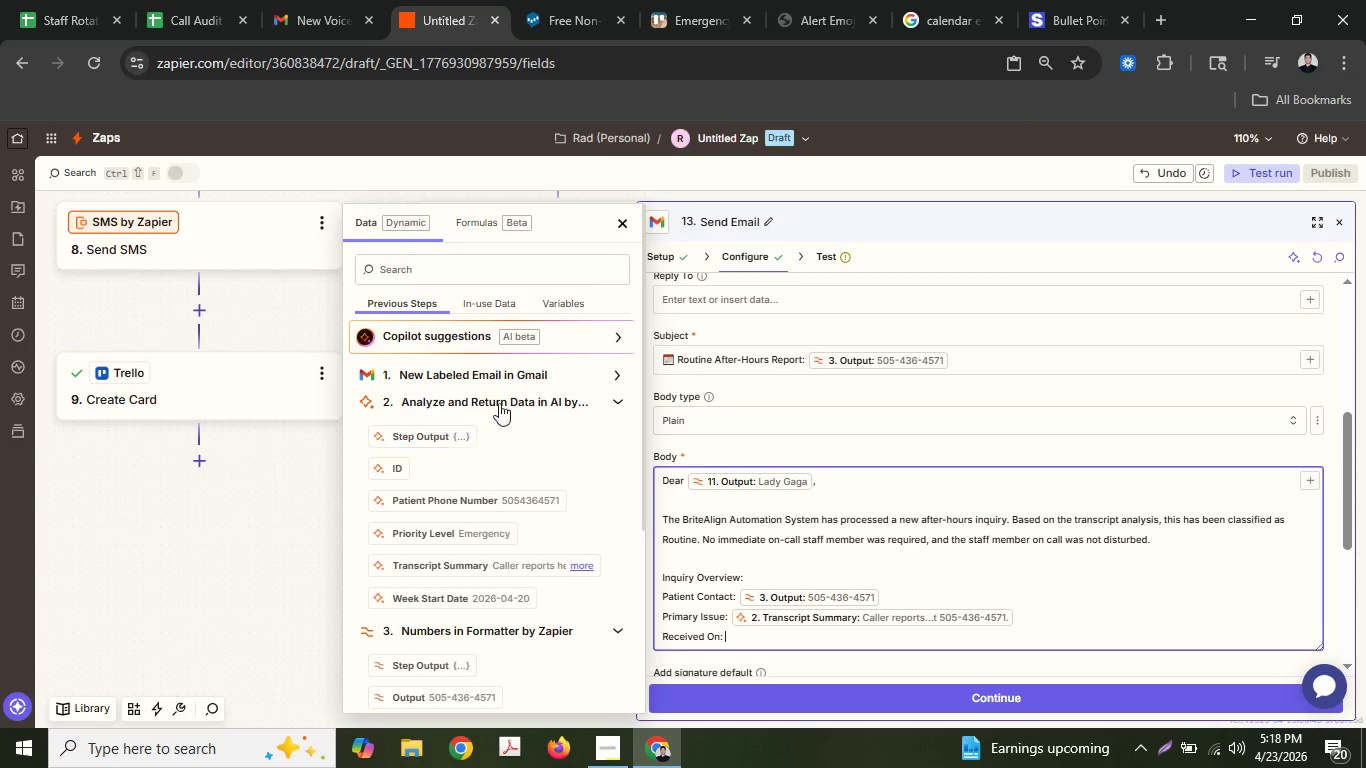 
left_click([490, 372])
 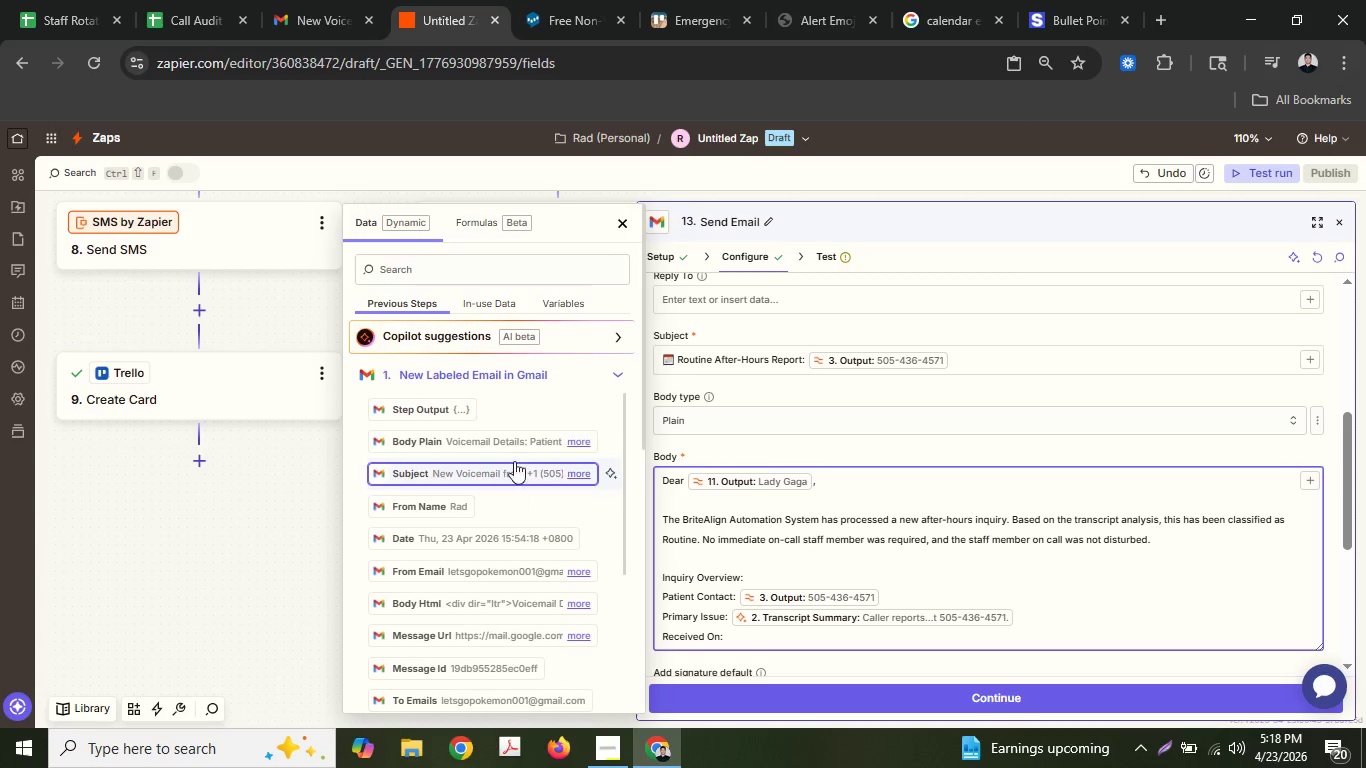 
left_click([505, 372])
 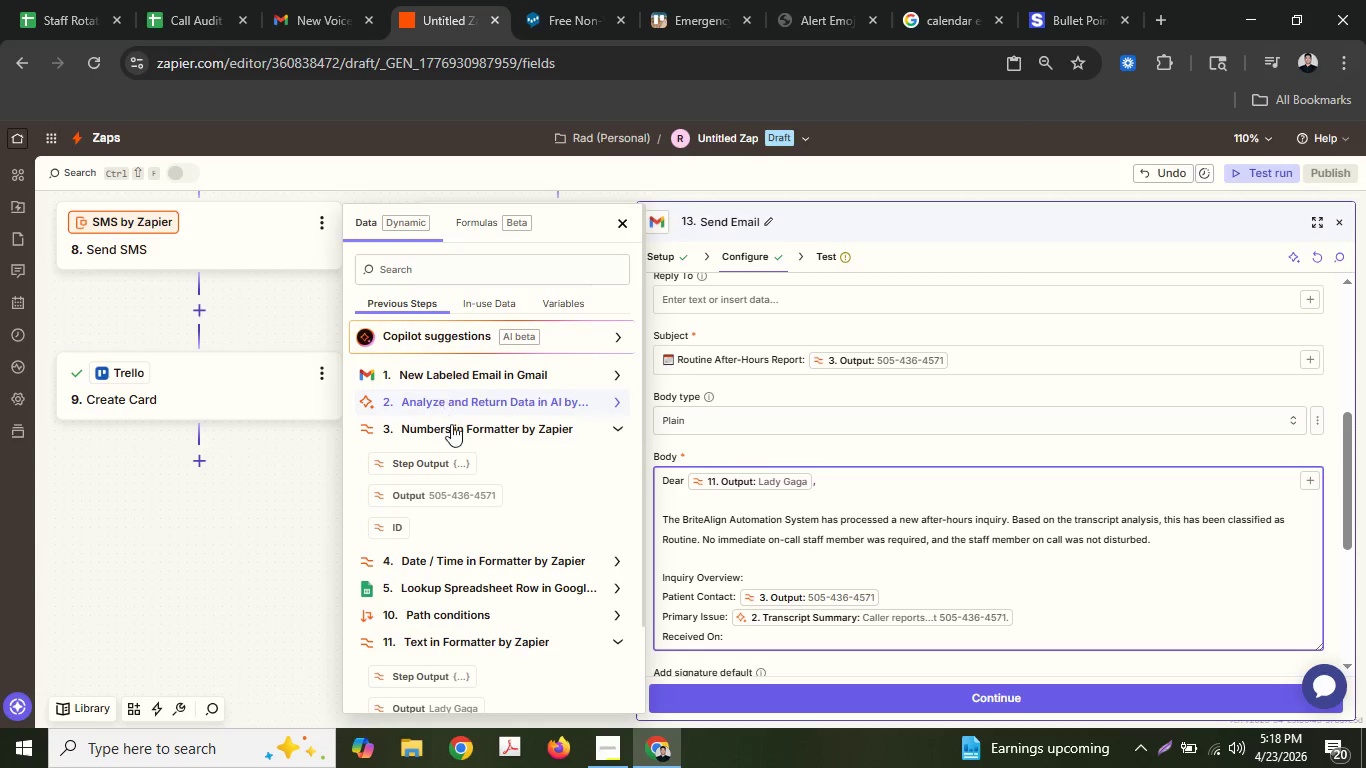 
left_click([470, 564])
 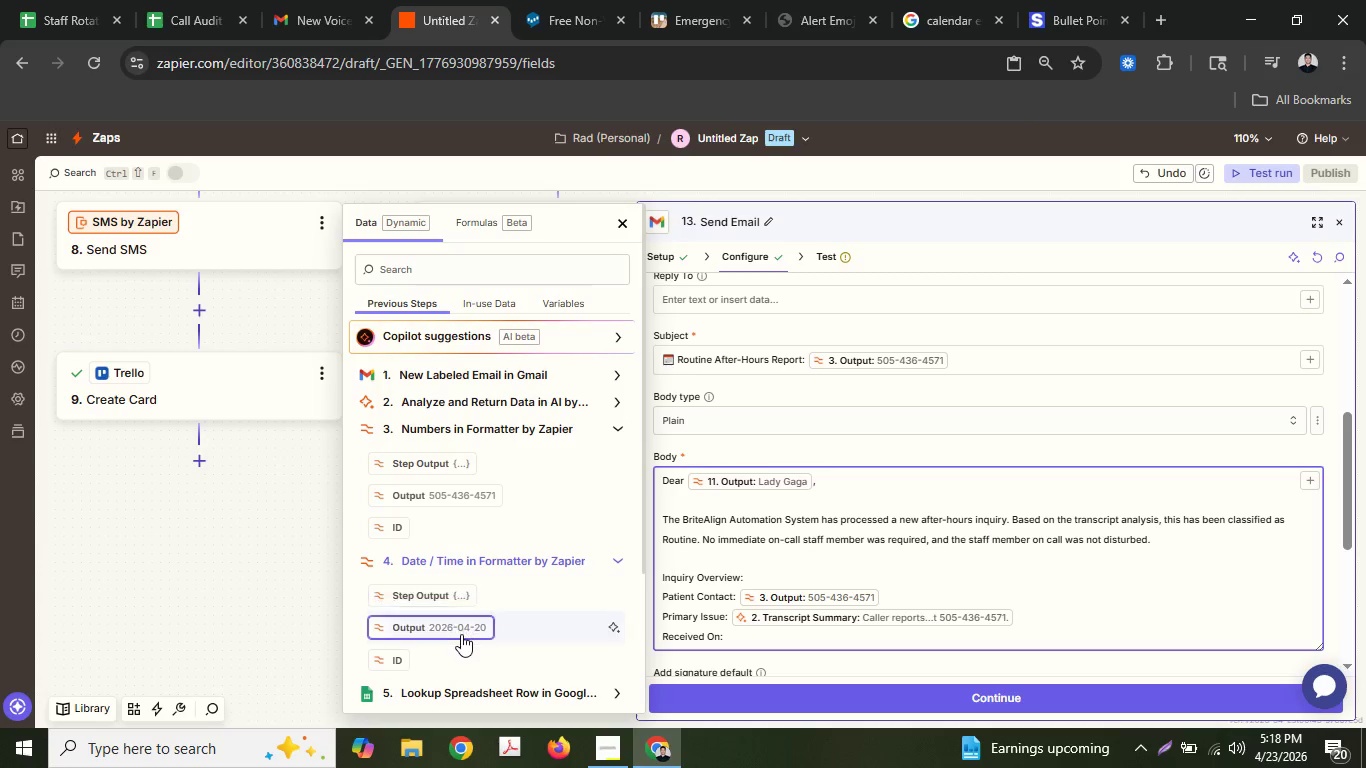 
left_click([461, 634])
 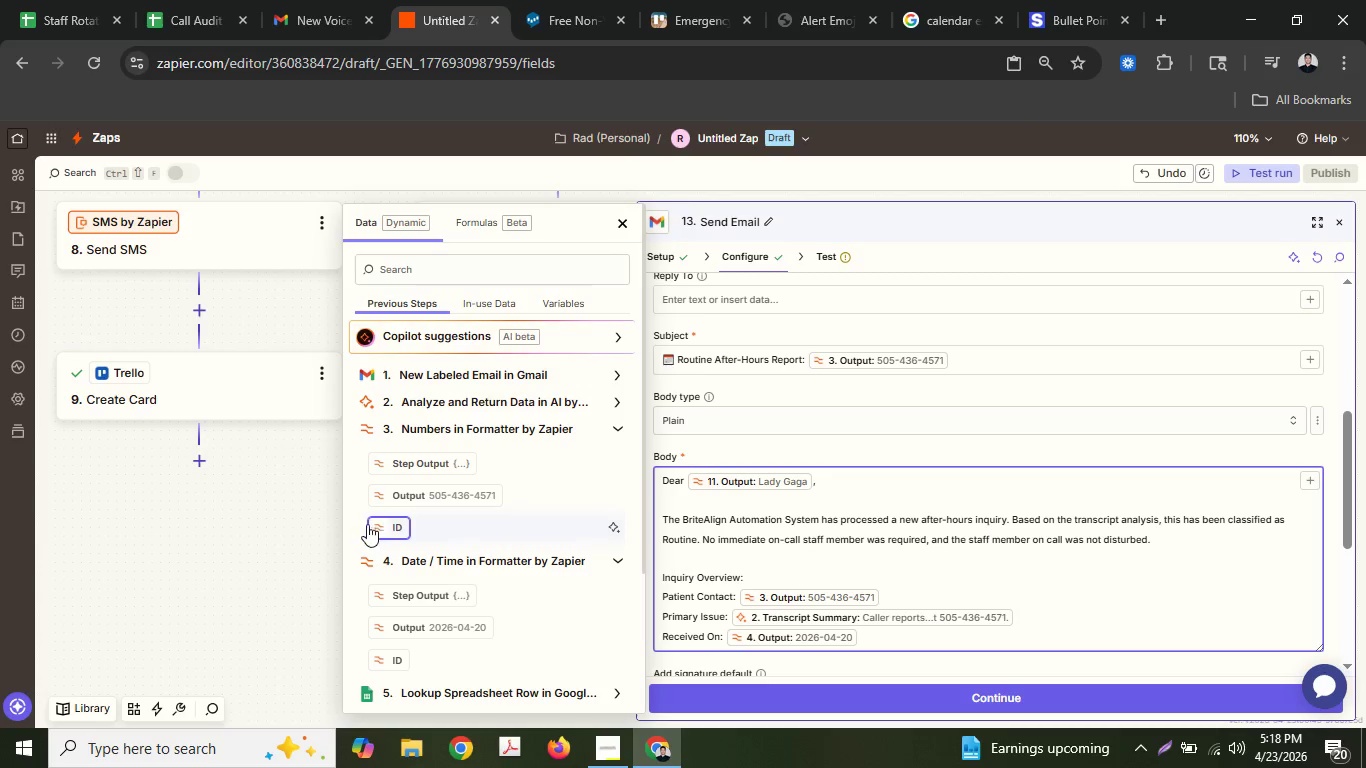 
scroll: coordinate [234, 542], scroll_direction: up, amount: 6.0
 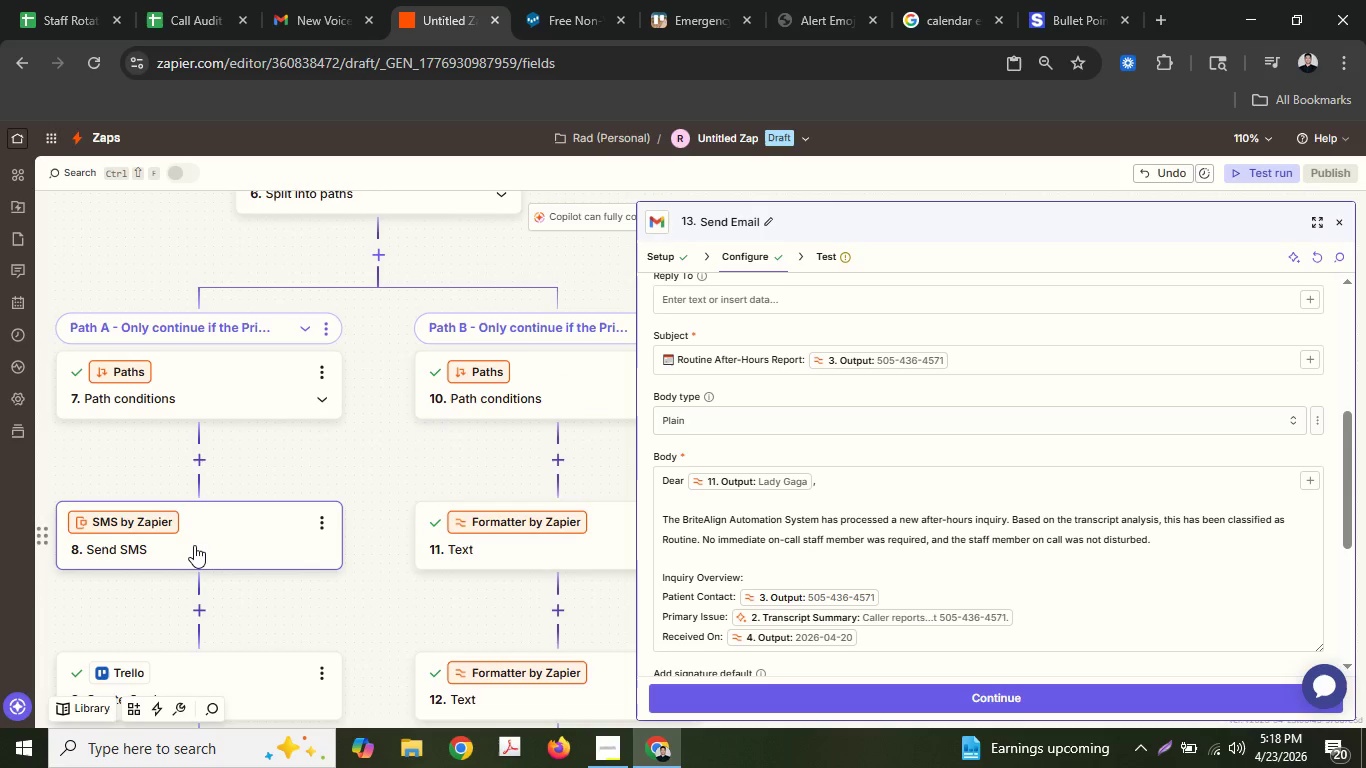 
left_click([195, 545])
 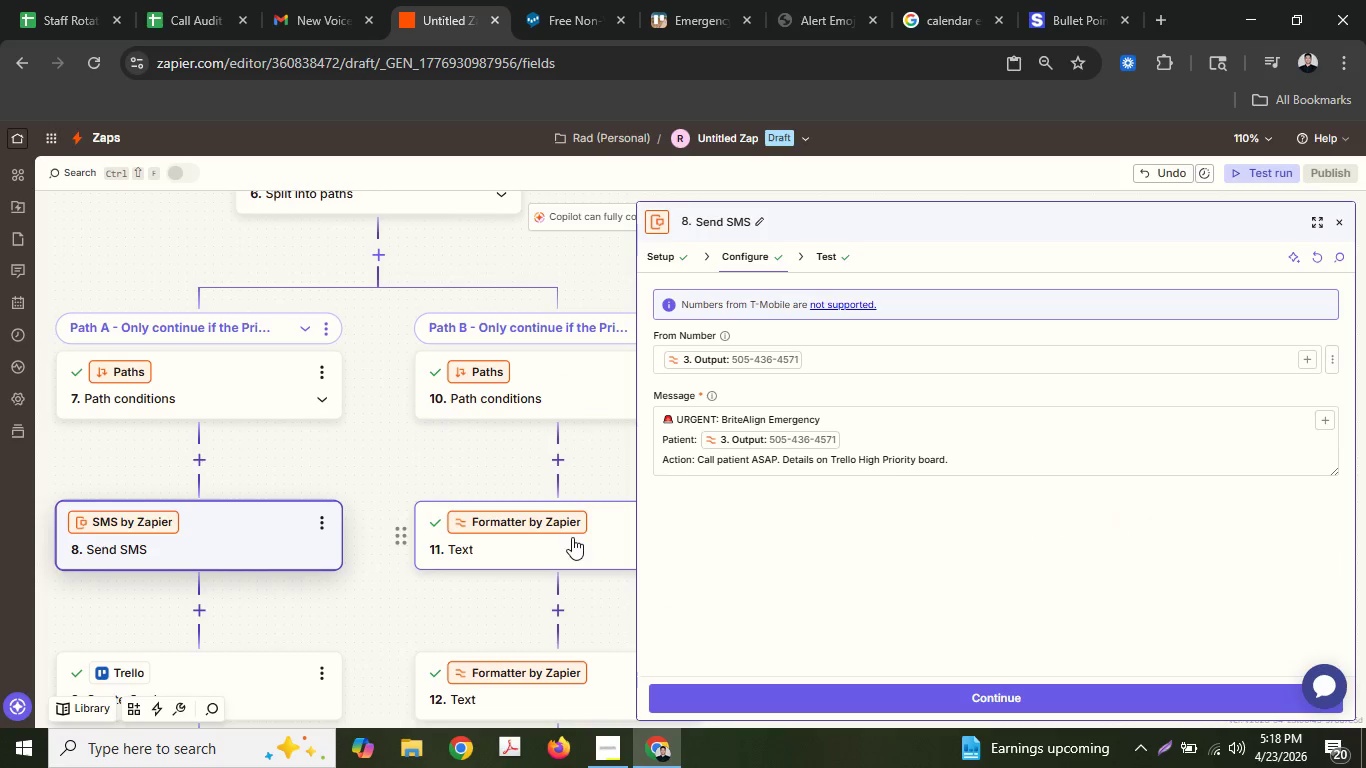 
scroll: coordinate [311, 557], scroll_direction: down, amount: 3.0
 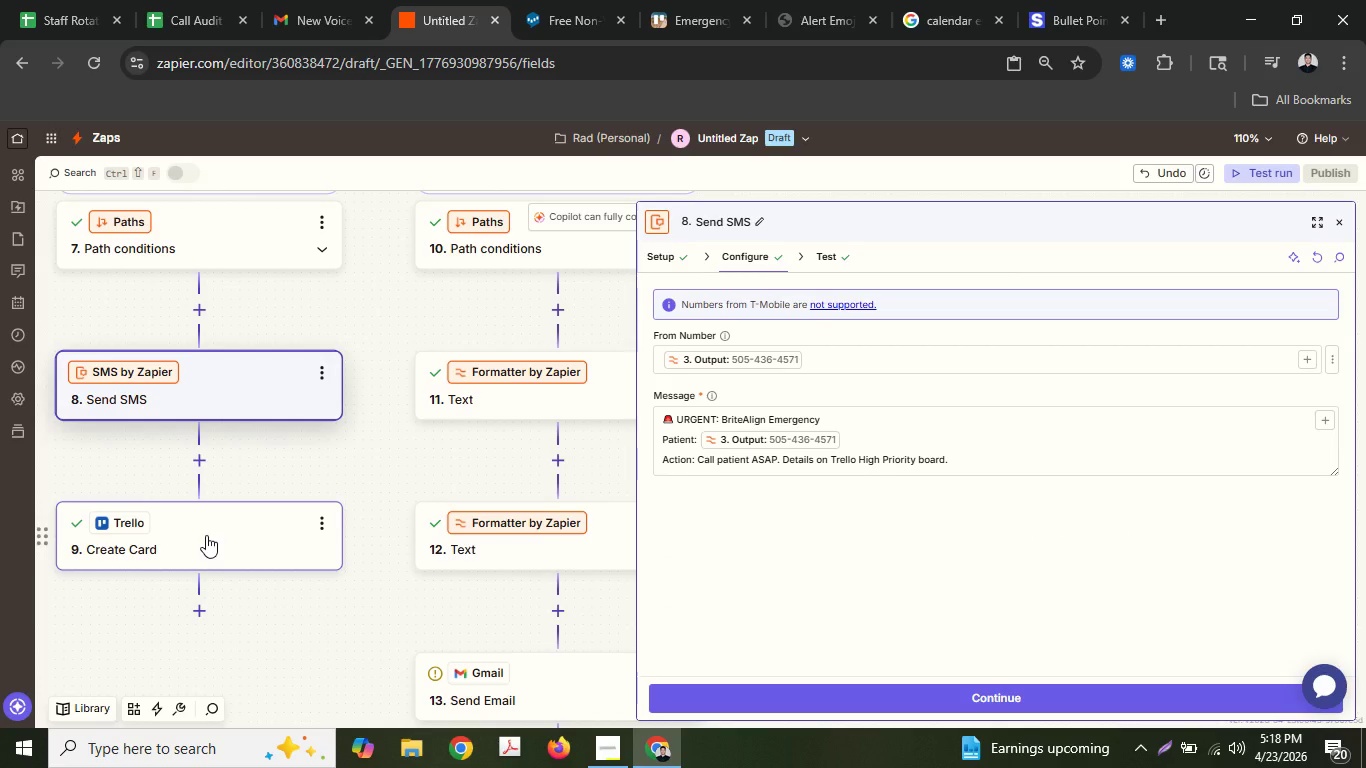 
left_click([206, 535])
 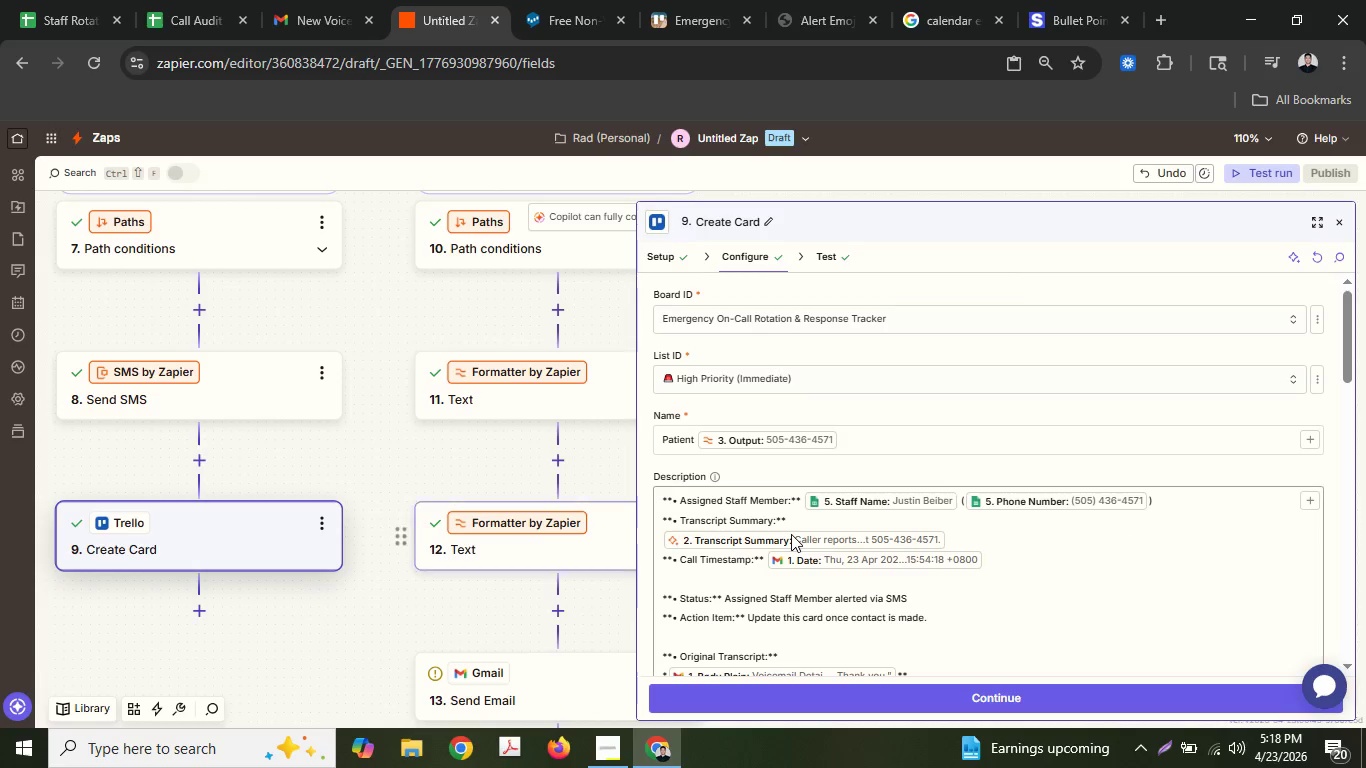 
scroll: coordinate [791, 534], scroll_direction: down, amount: 1.0
 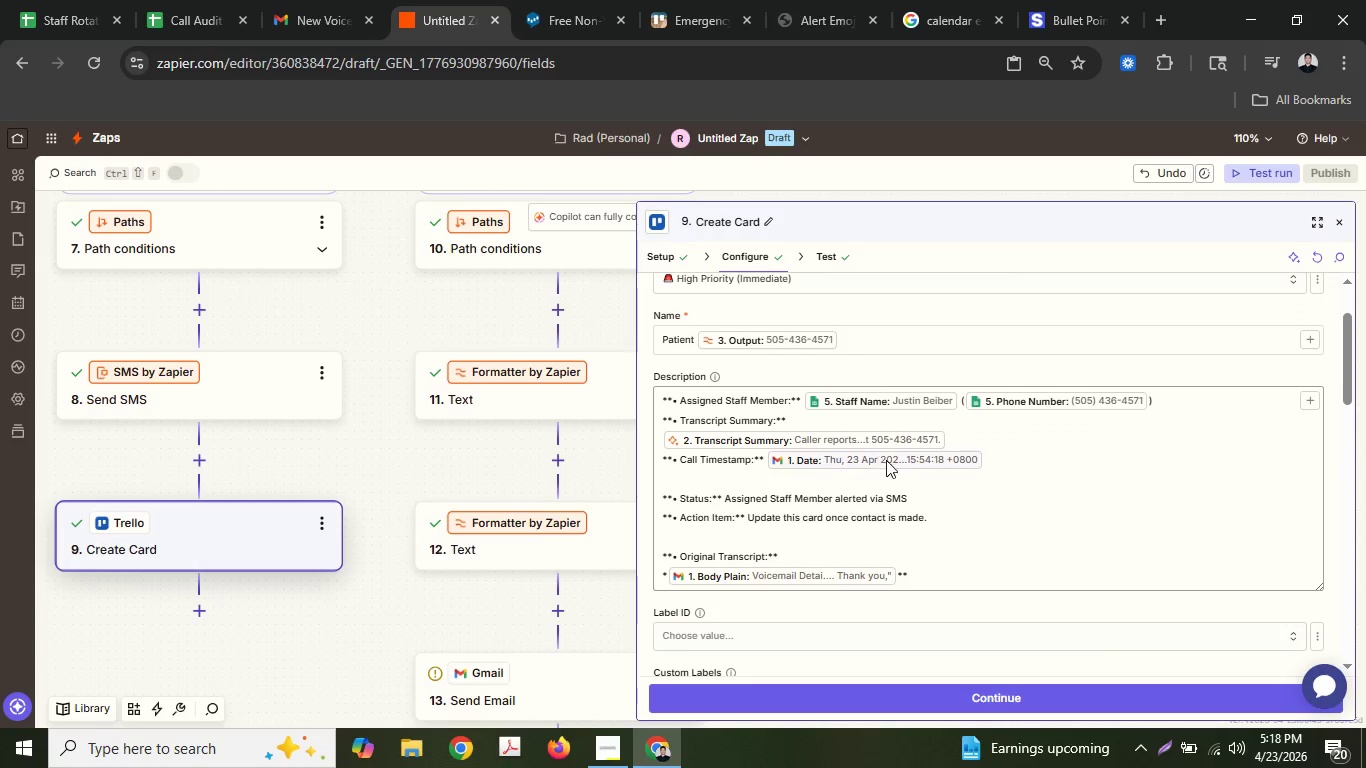 
left_click([891, 464])
 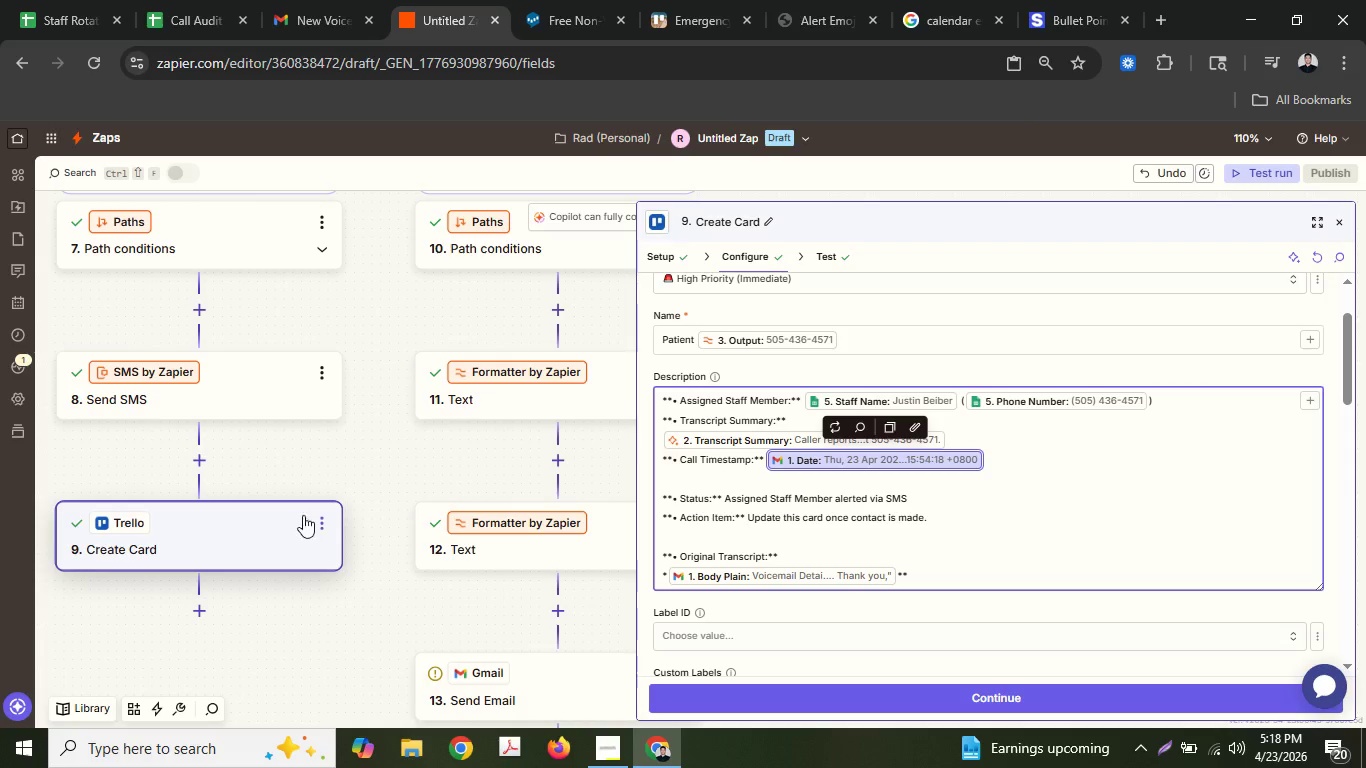 
wait(5.7)
 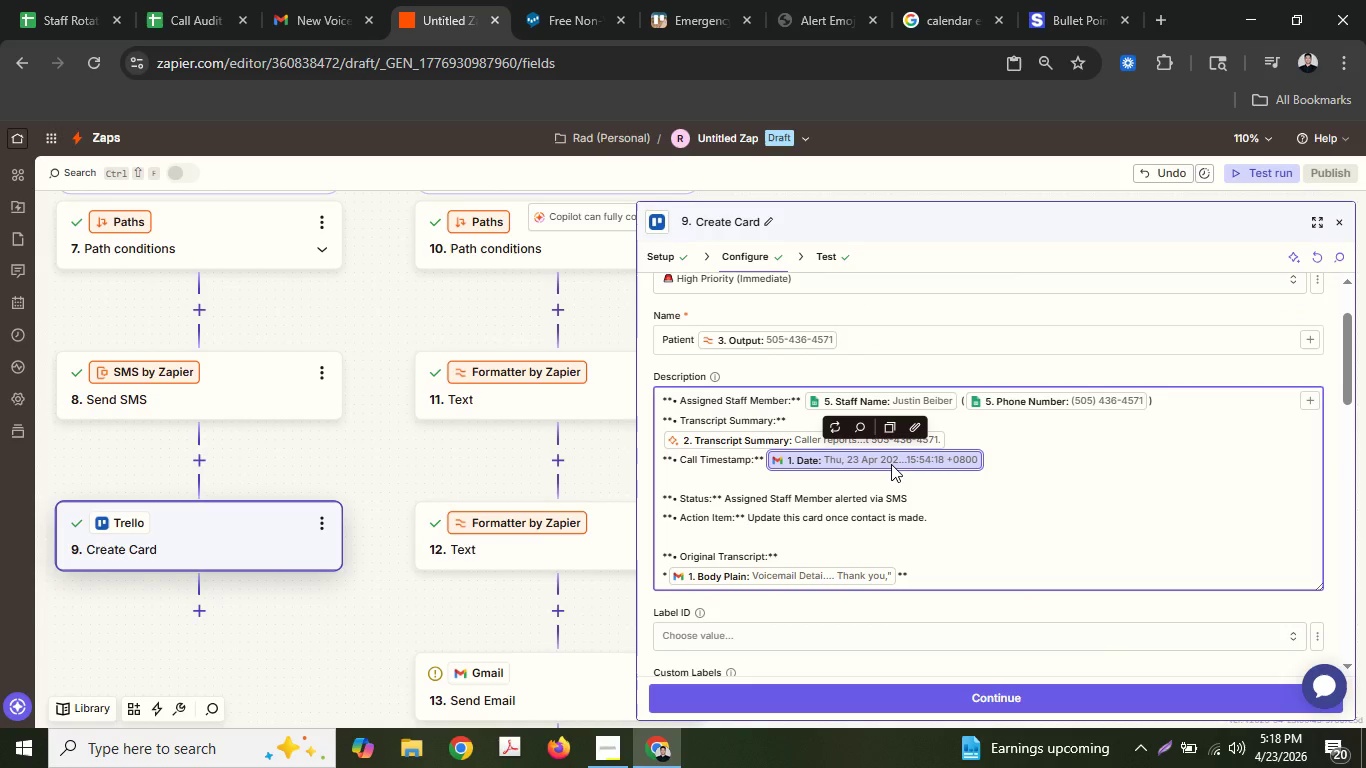 
left_click([556, 405])
 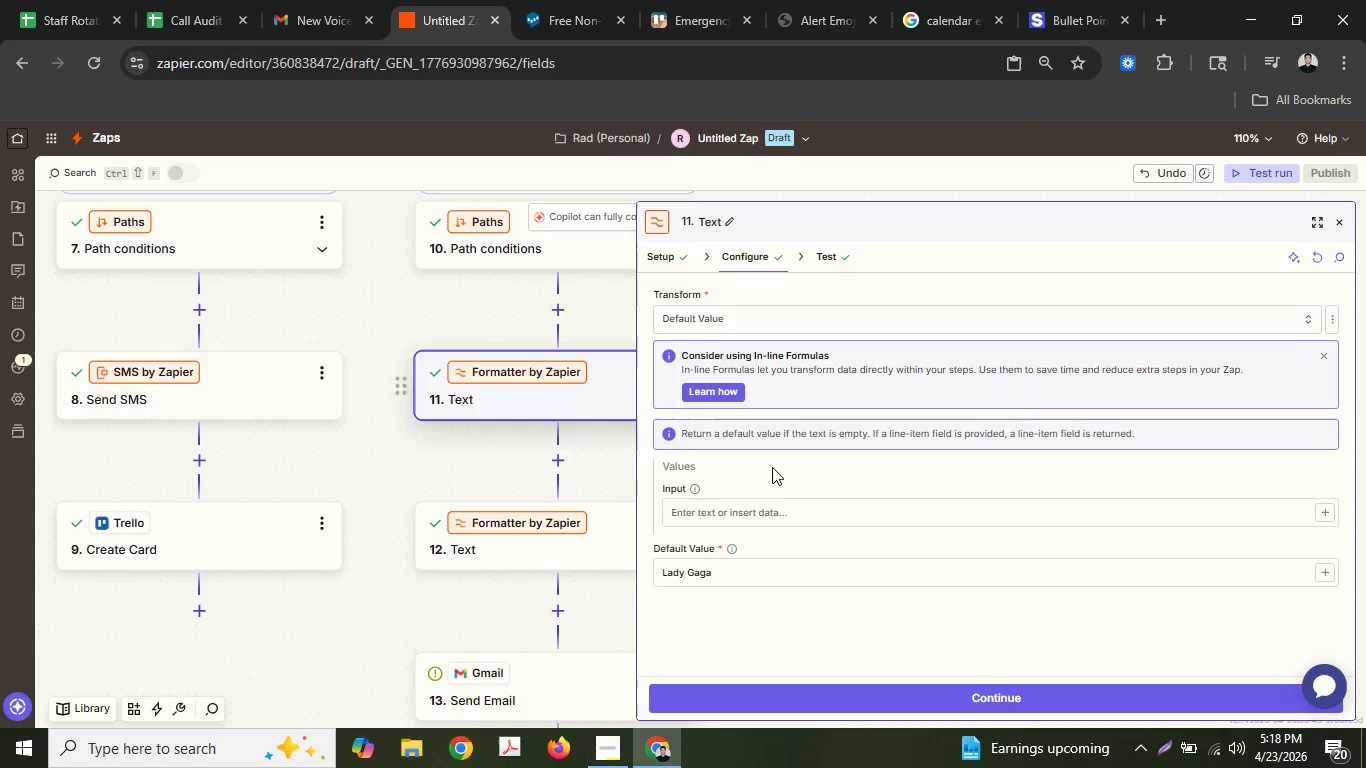 
left_click([506, 557])
 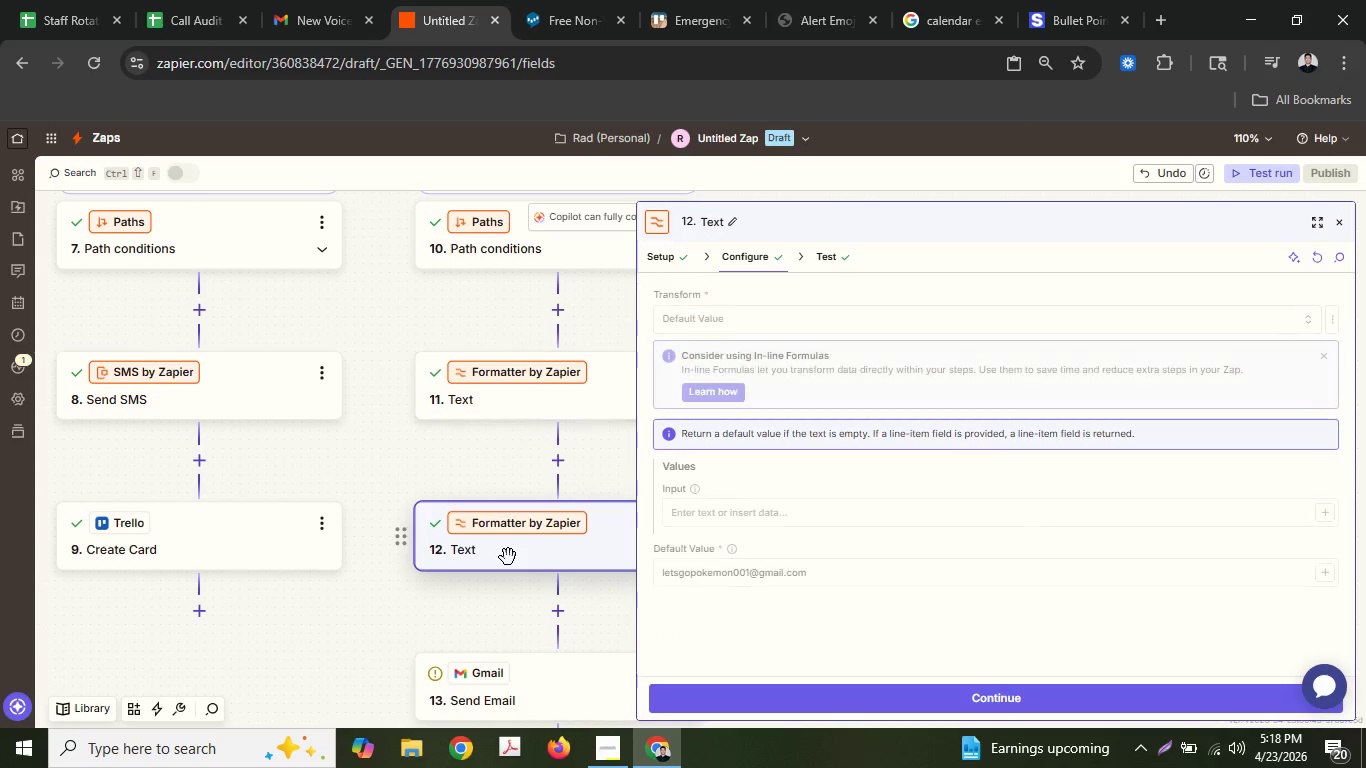 
scroll: coordinate [508, 556], scroll_direction: down, amount: 3.0
 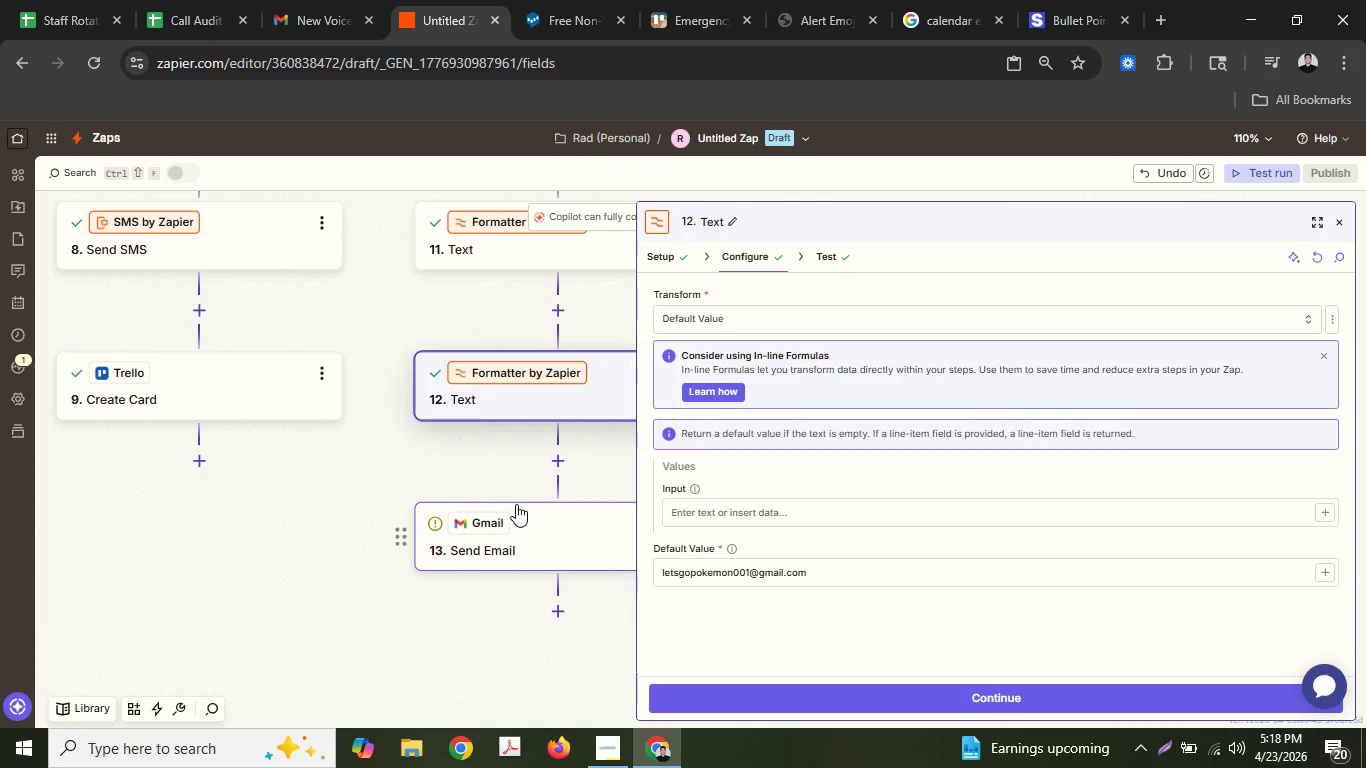 
left_click([515, 513])
 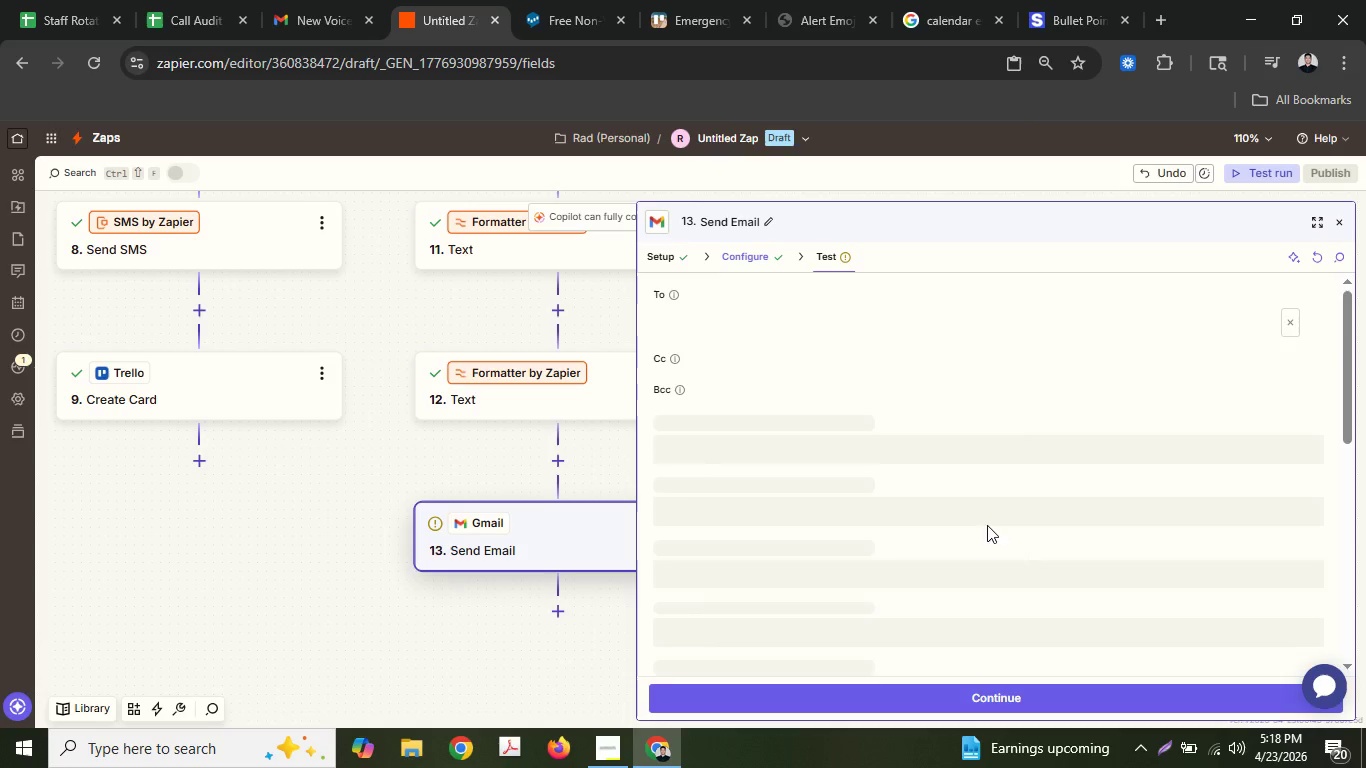 
scroll: coordinate [987, 527], scroll_direction: down, amount: 4.0
 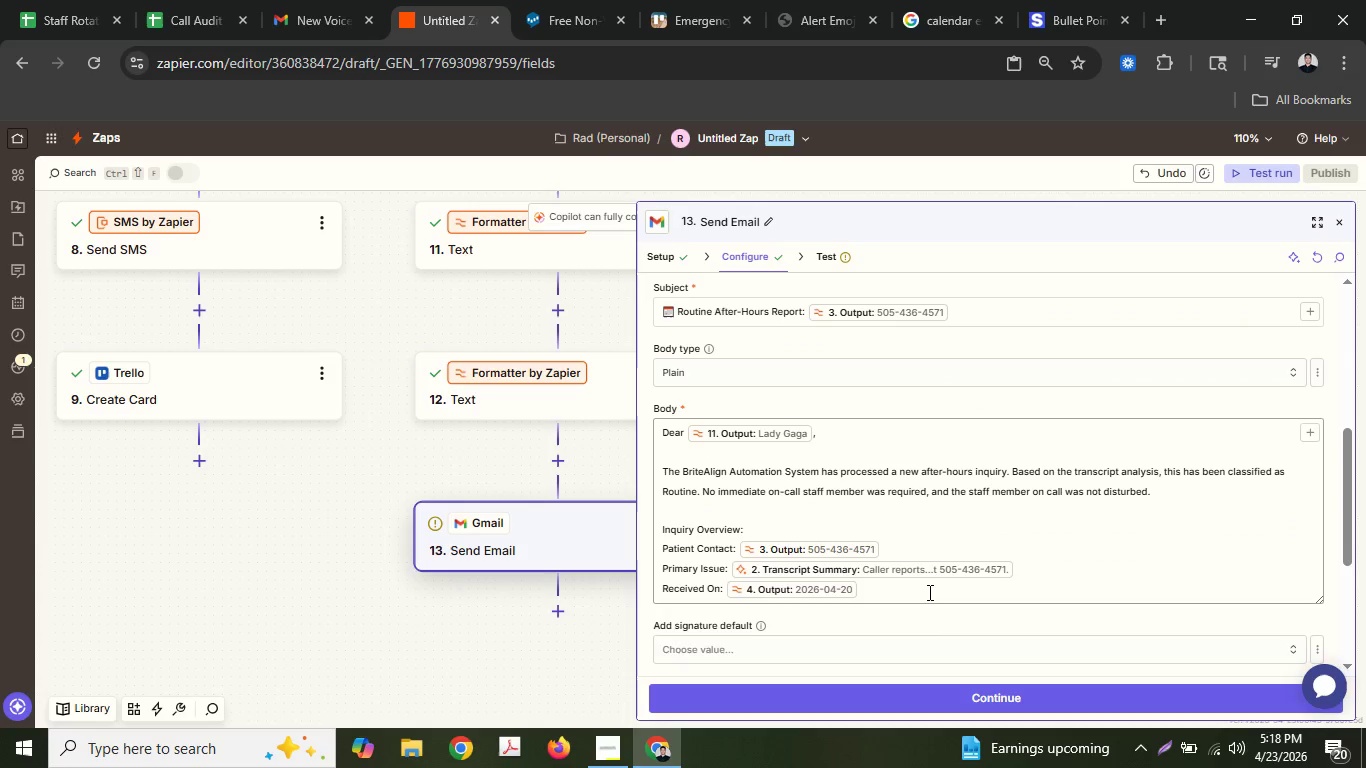 
left_click([928, 592])
 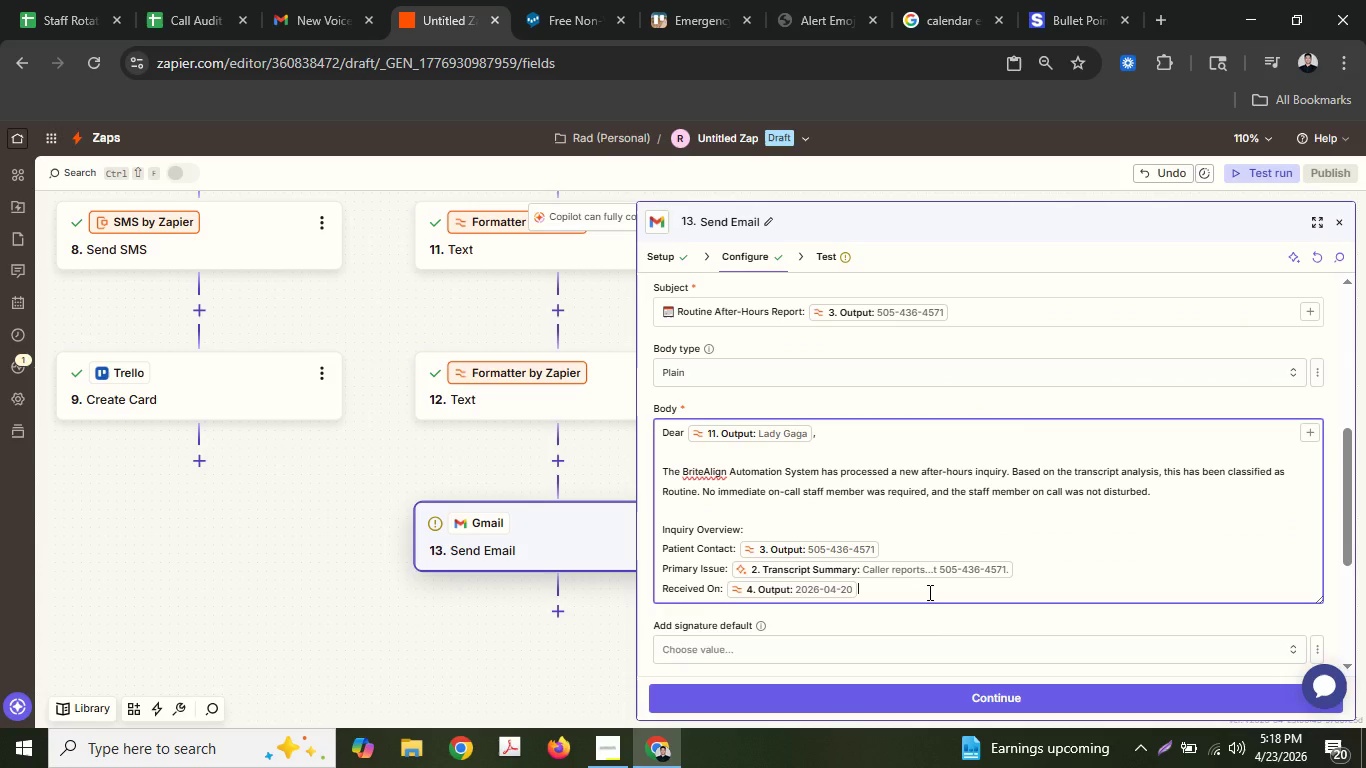 
key(Enter)
 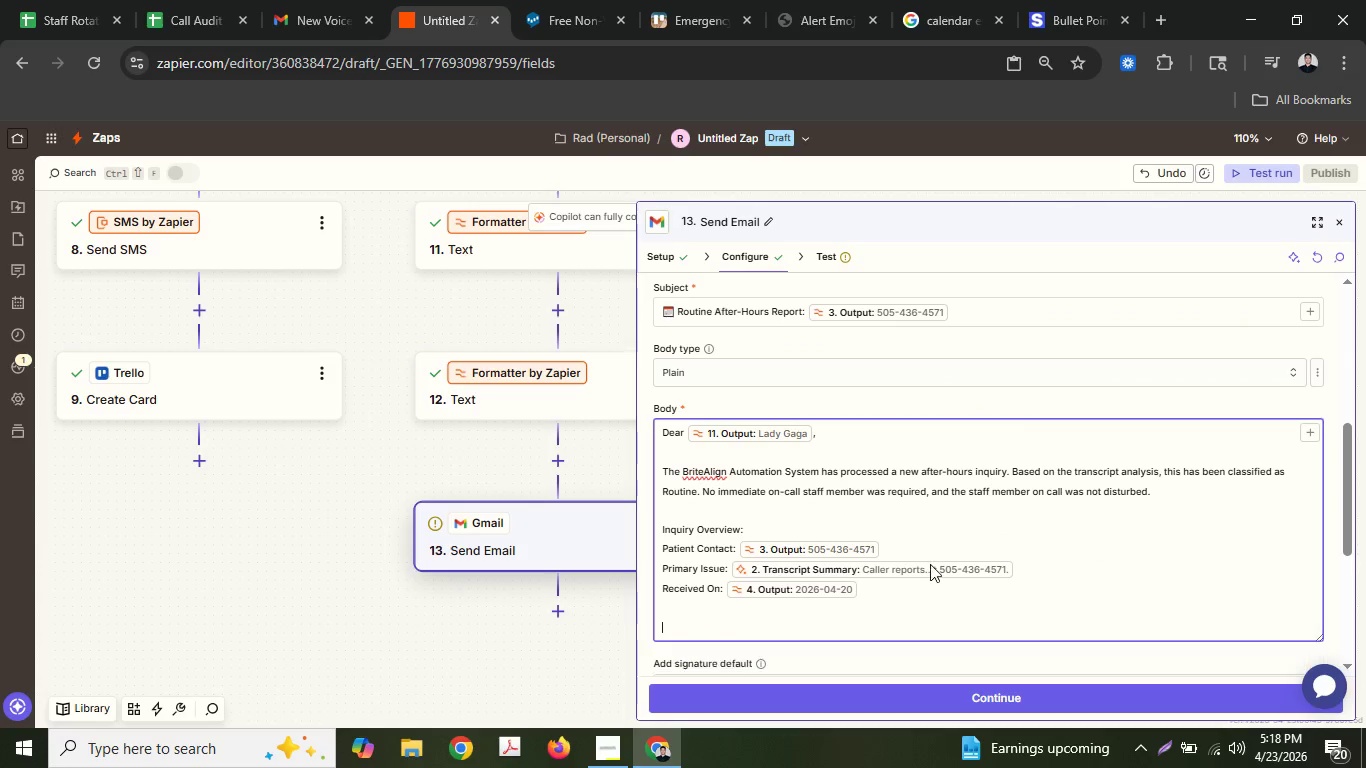 
key(Enter)
 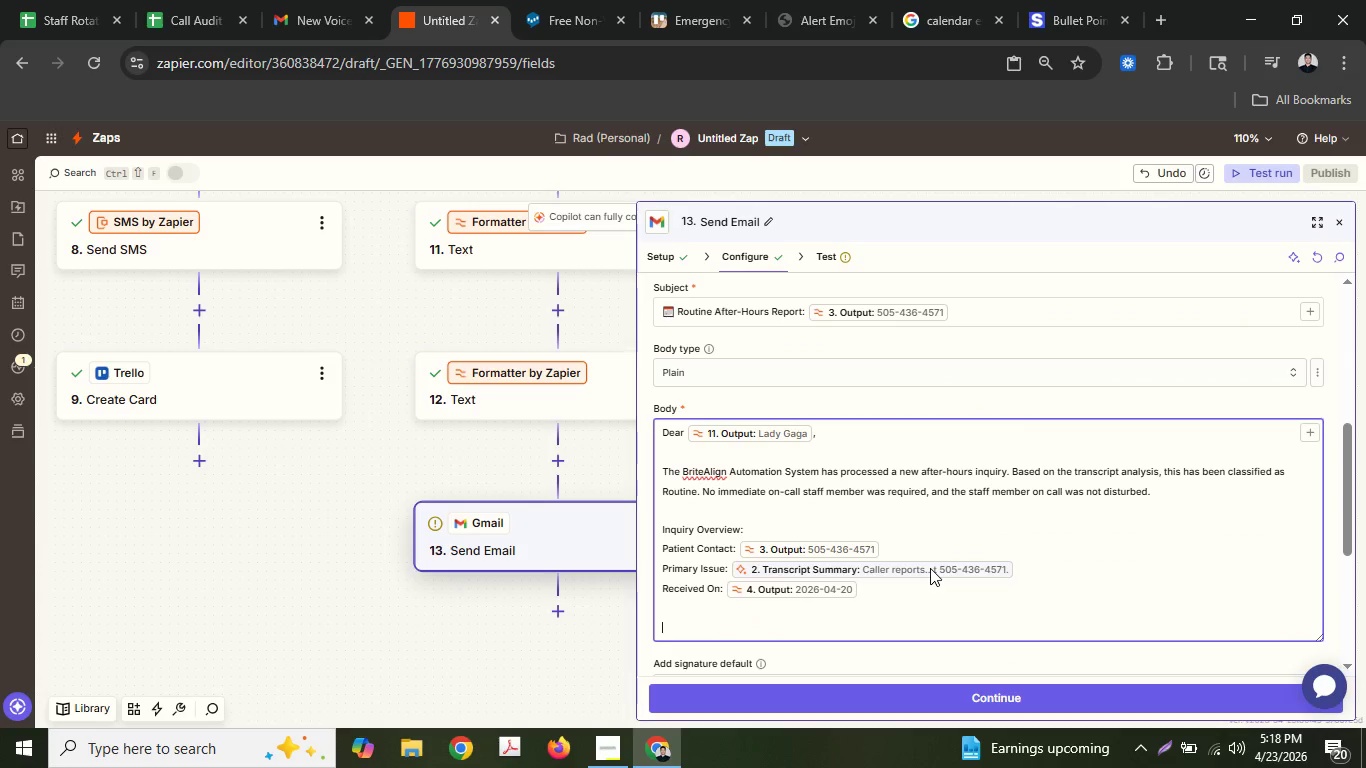 
type(Ac)
 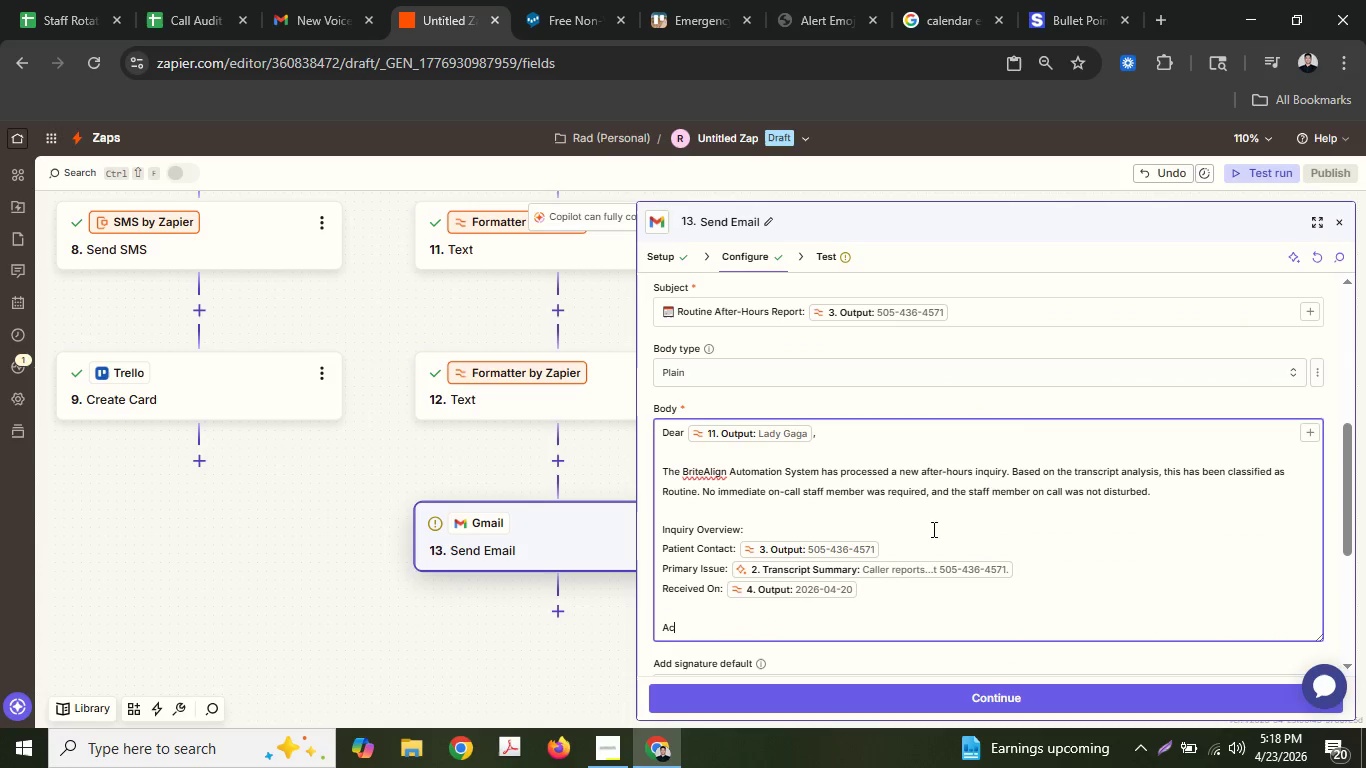 
type(tion)
 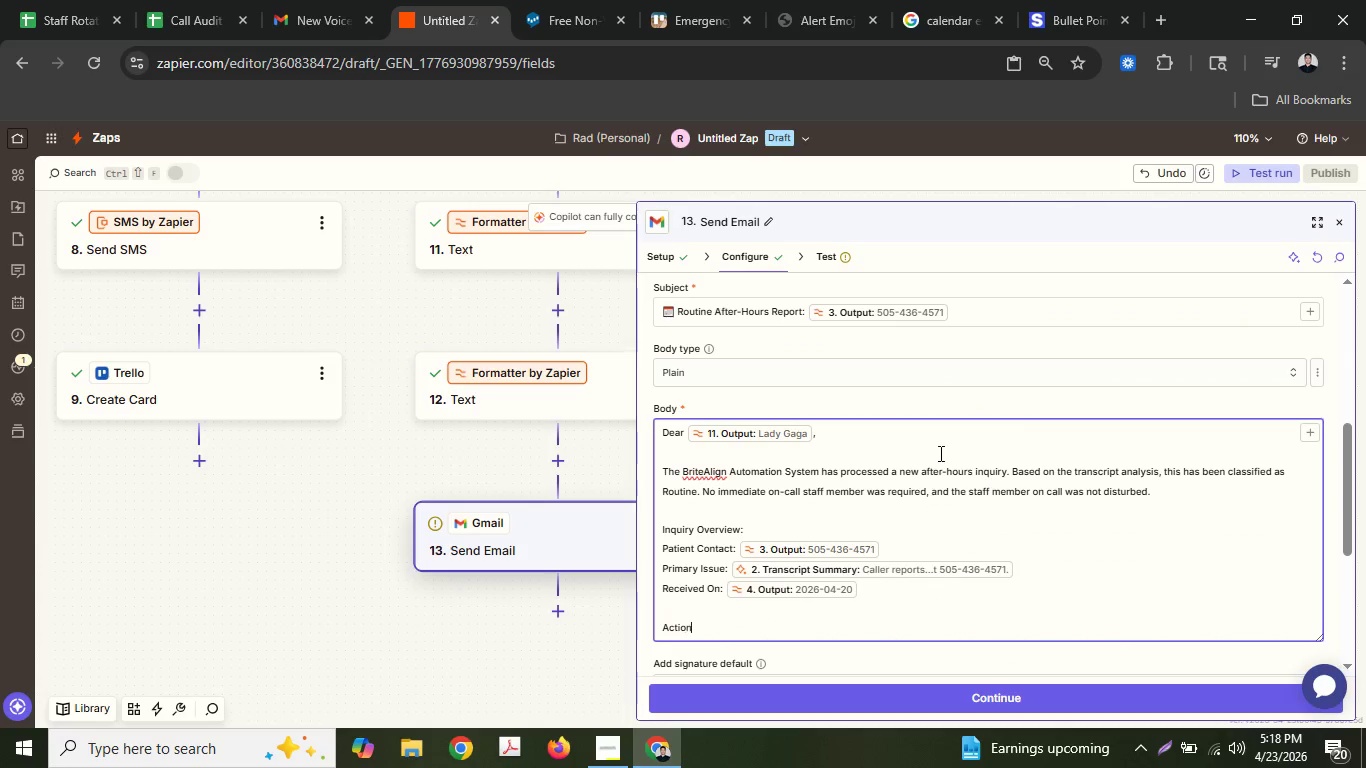 
key(Space)
 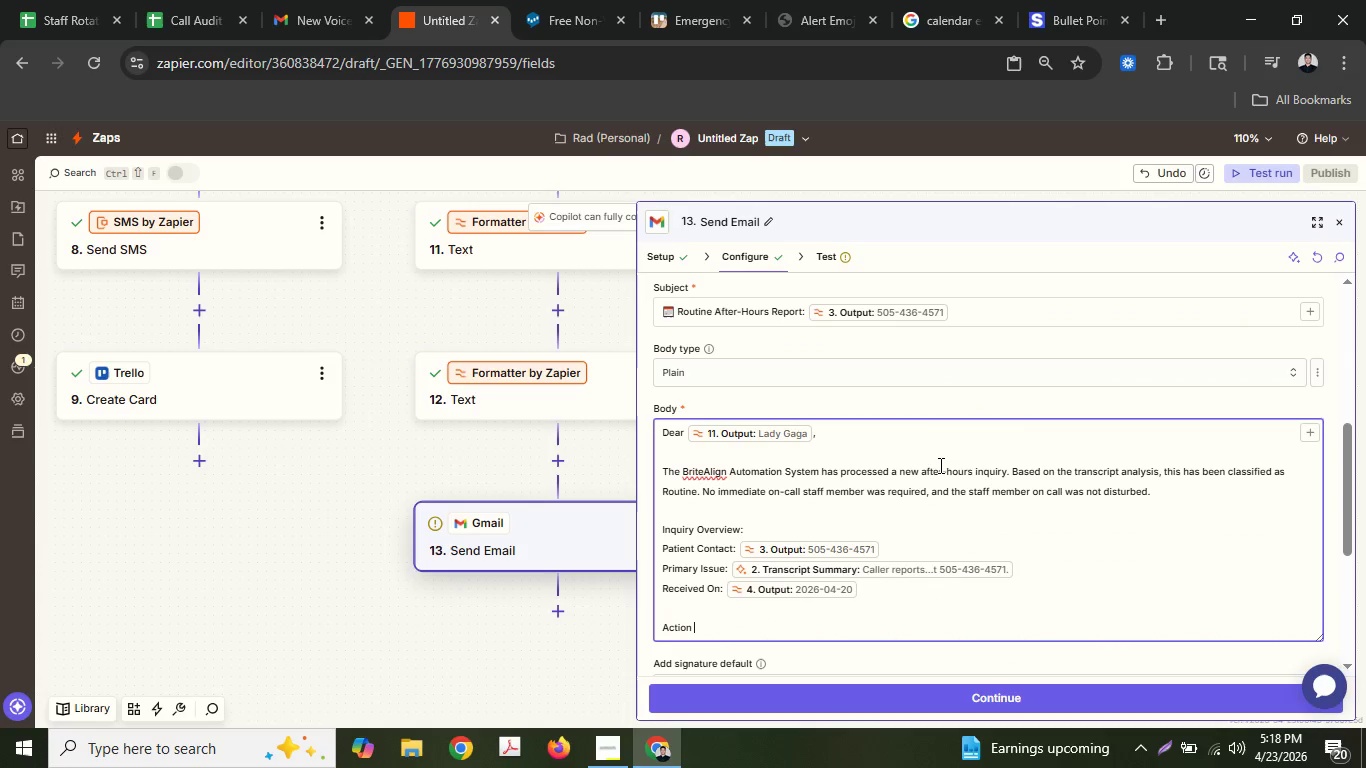 
key(Shift+8)
 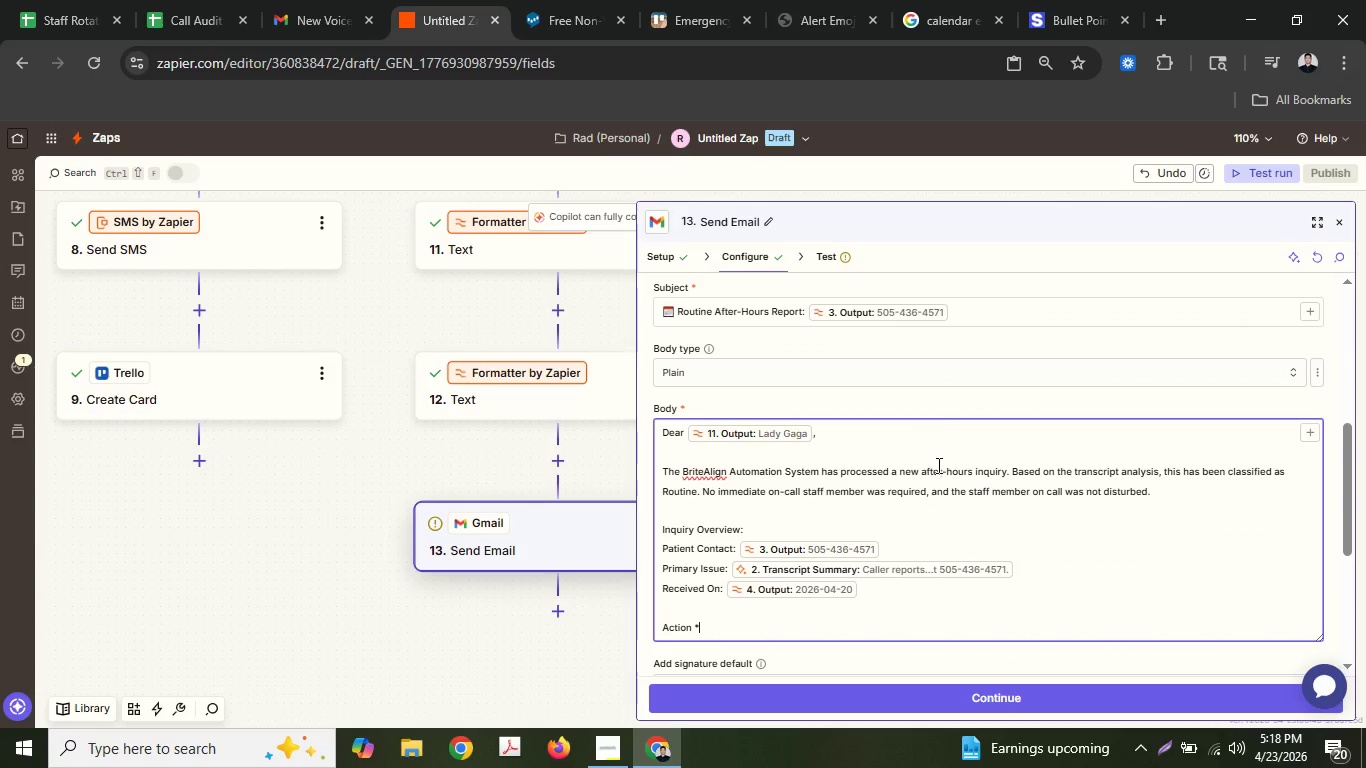 
key(Shift+Space)
 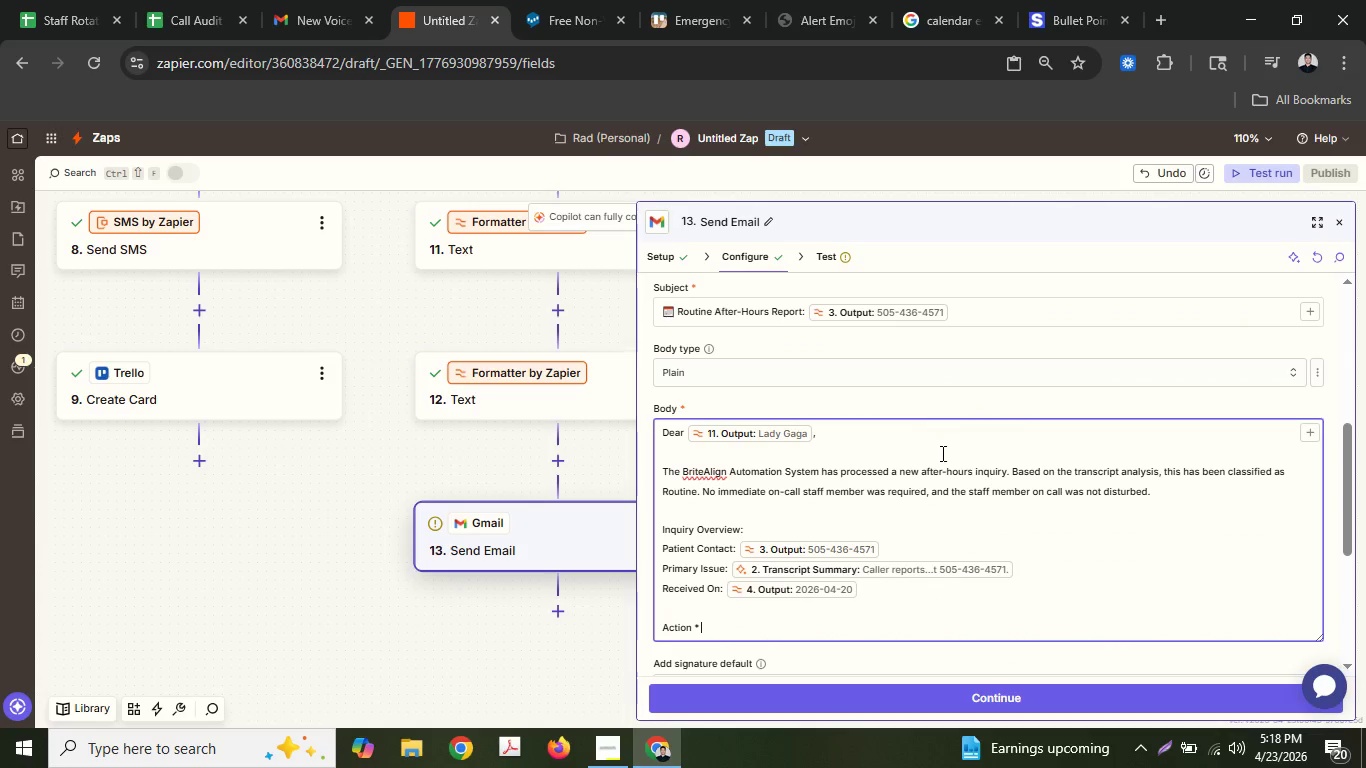 
key(Shift+R)
 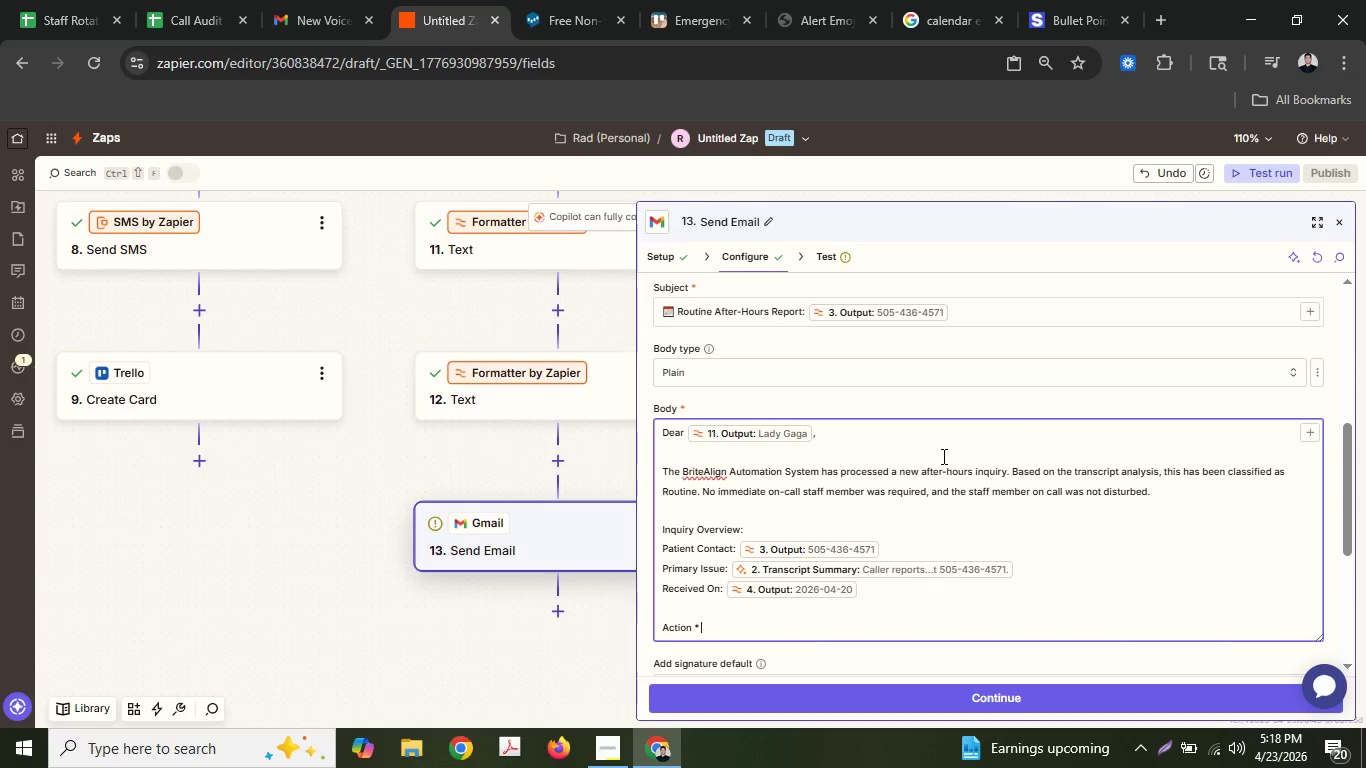 
key(Backspace)
 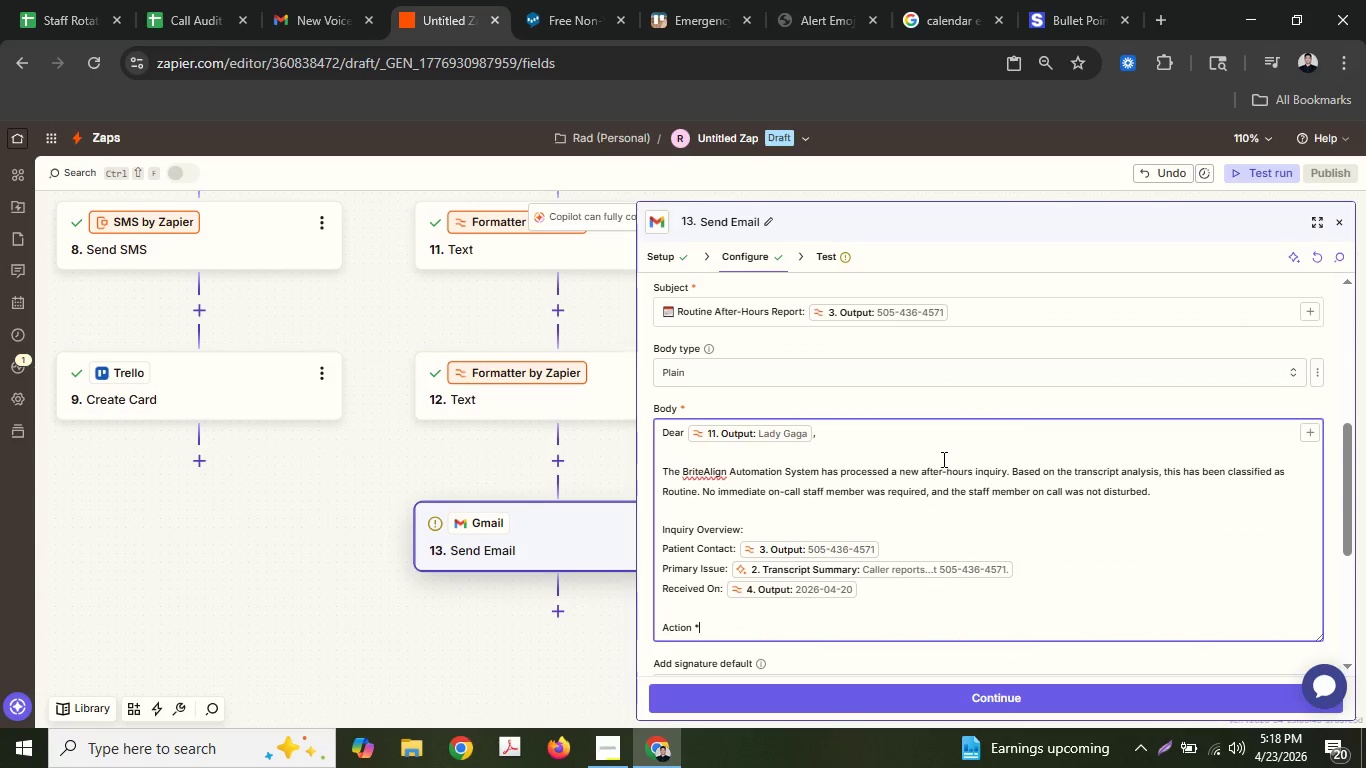 
key(Backspace)
 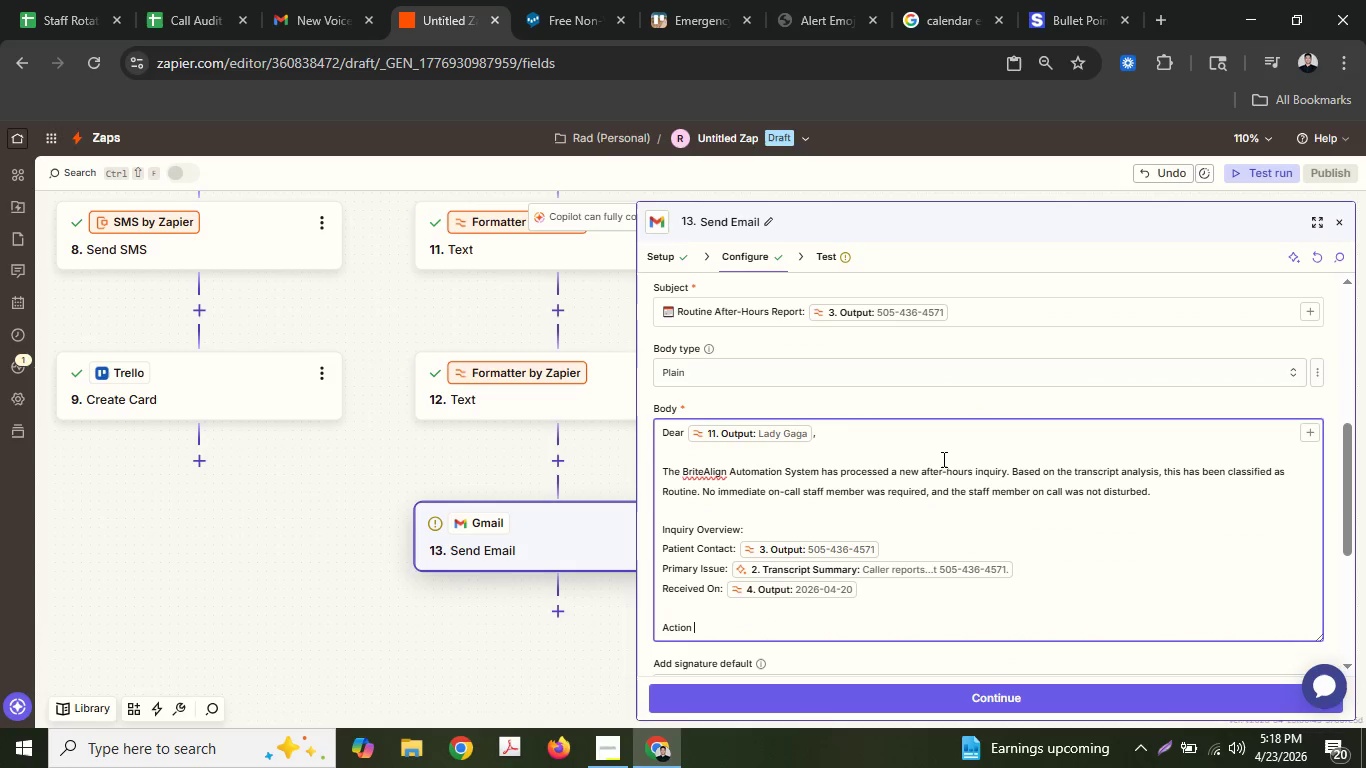 
key(Backspace)
 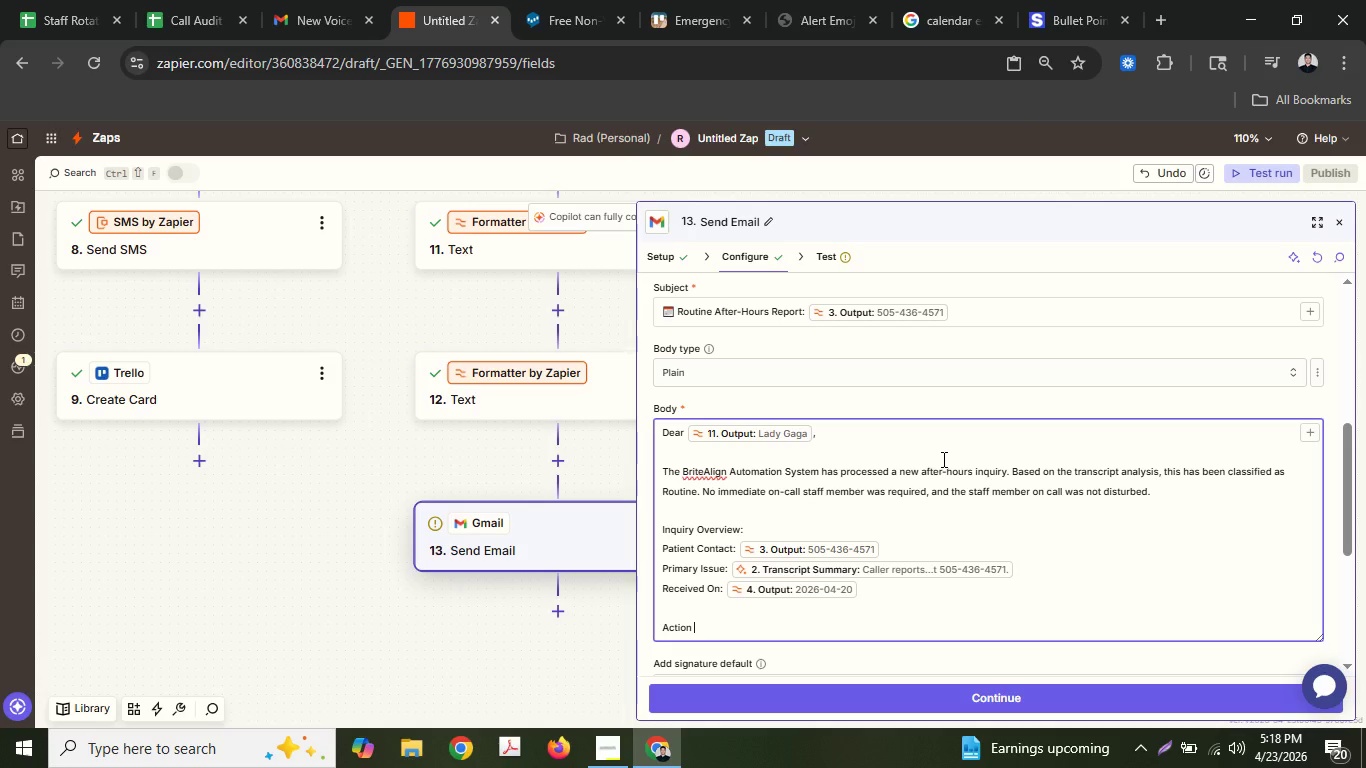 
key(Shift+7)
 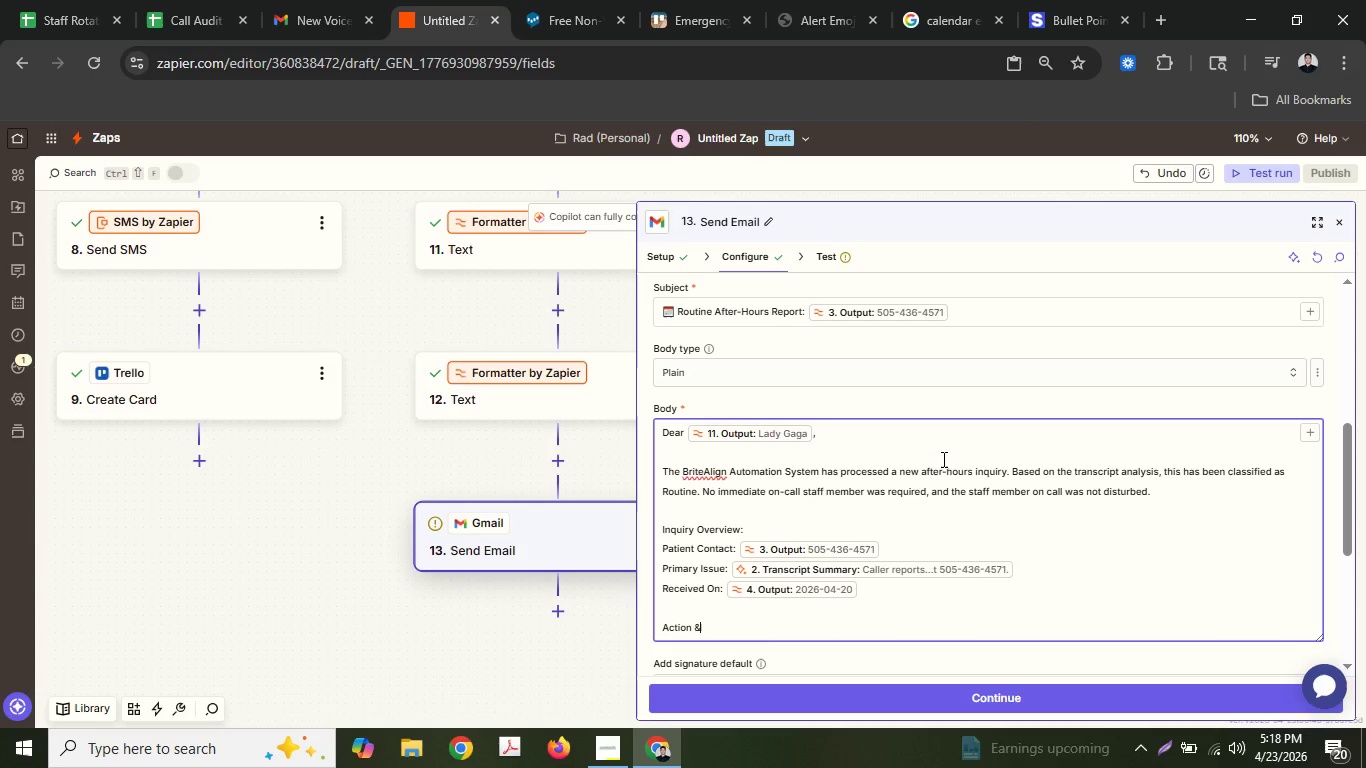 
key(Space)
 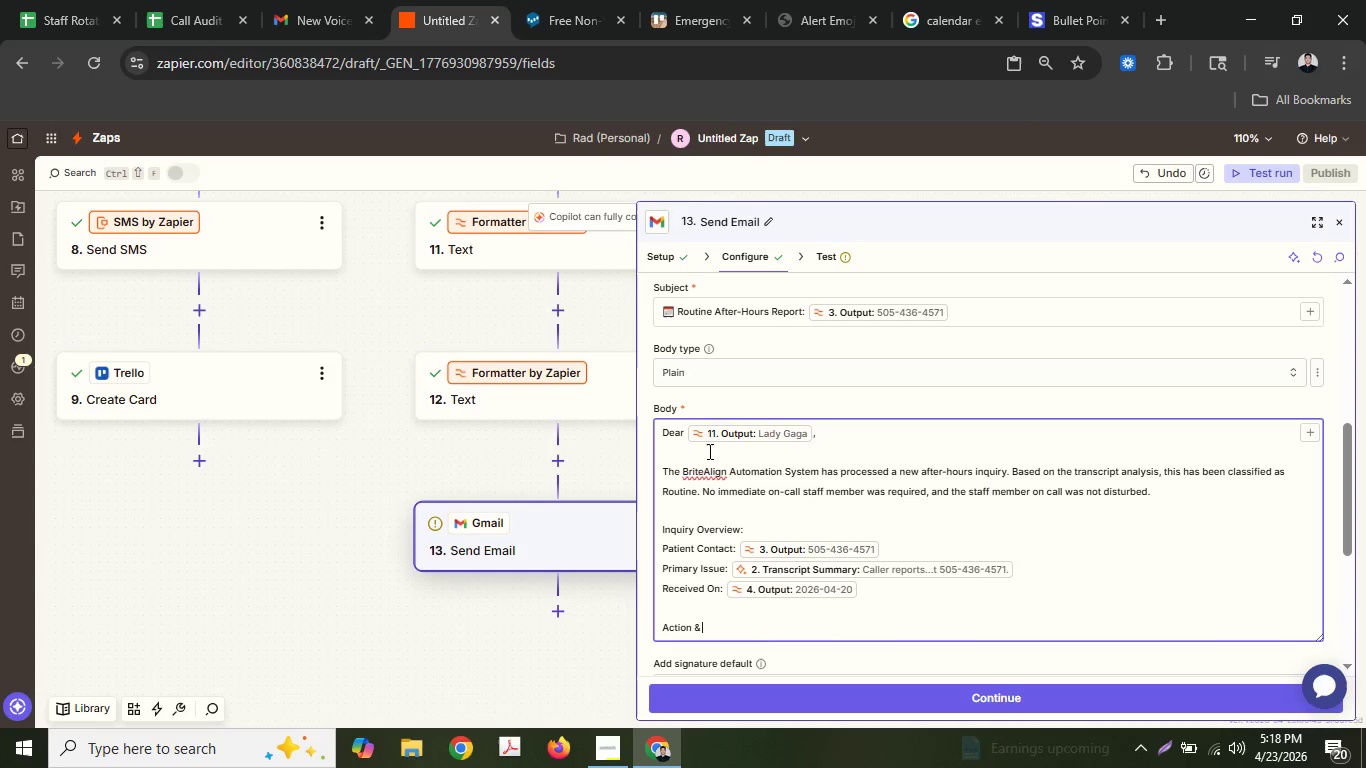 
type(Routing De)
 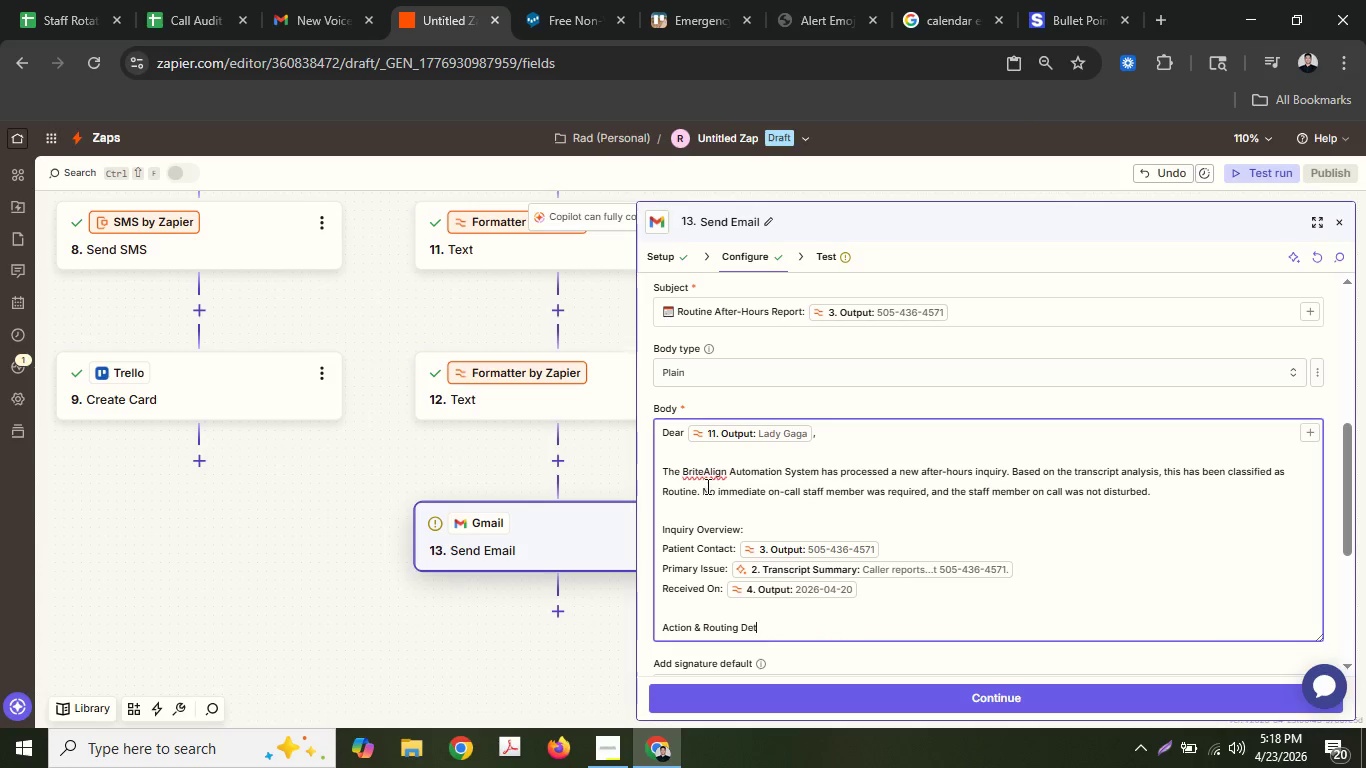 
type(tails:)
key(Backspace)
 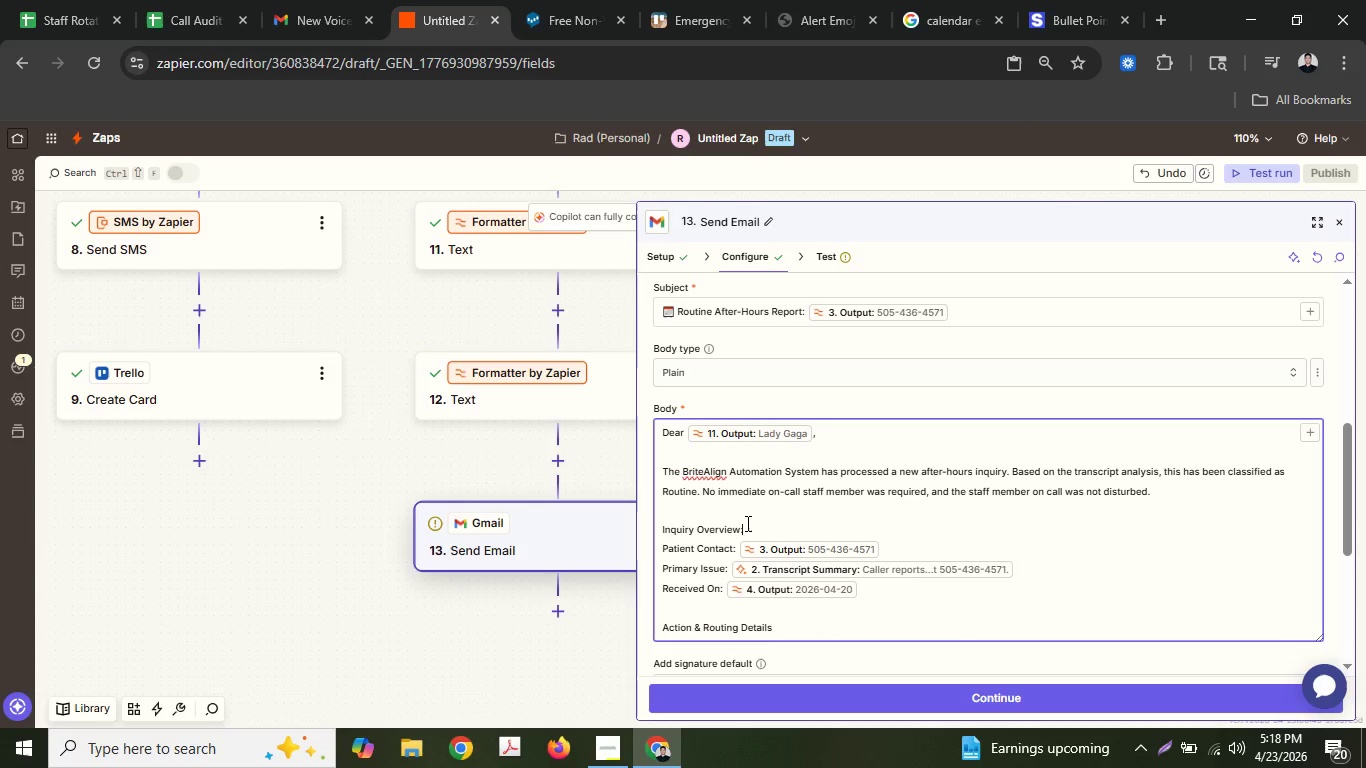 
key(Backspace)
 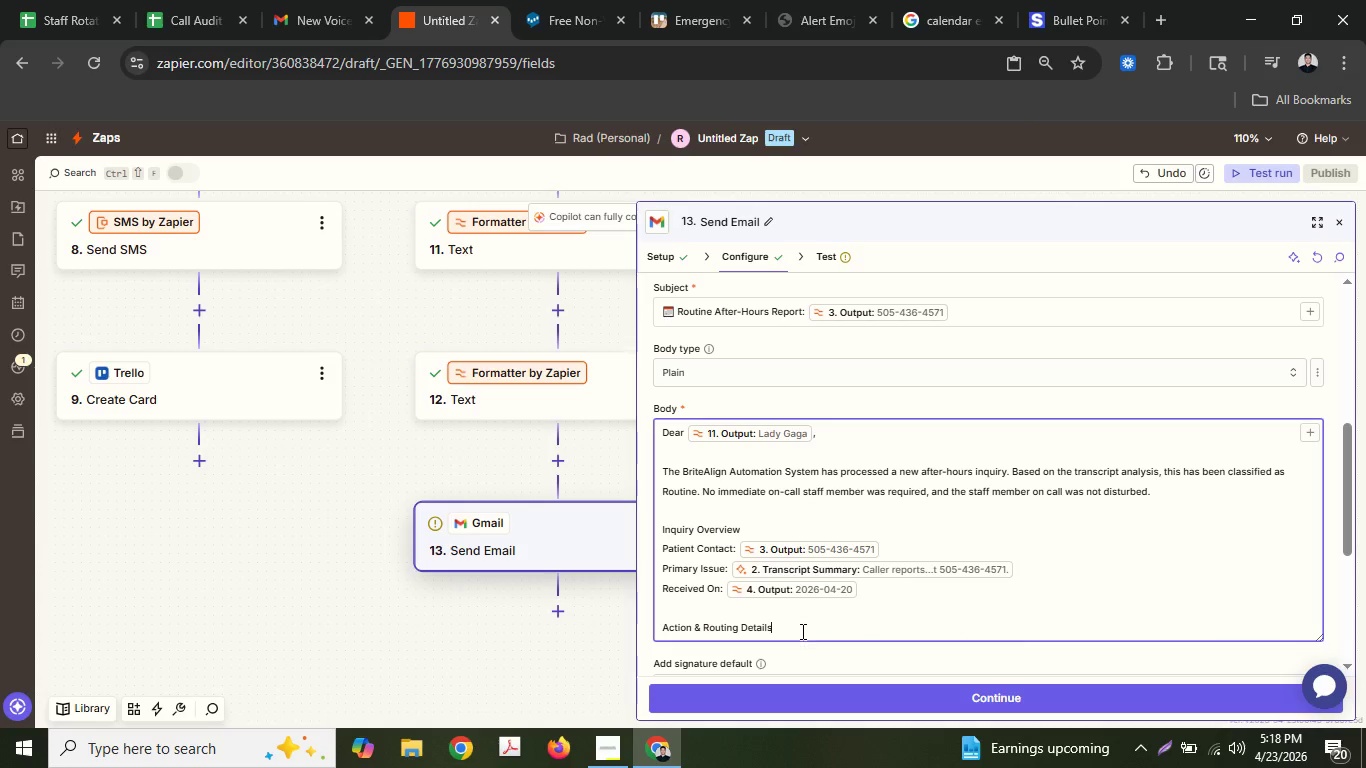 
double_click([801, 630])
 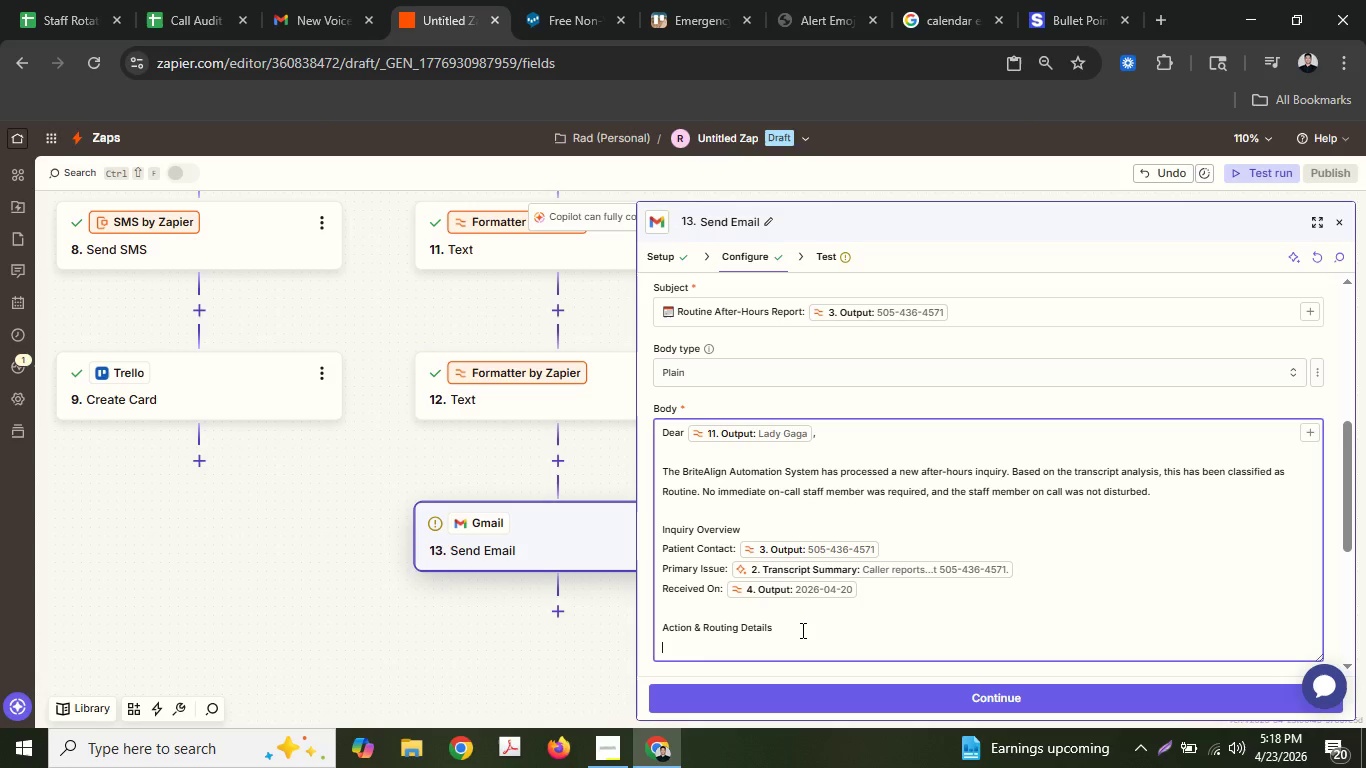 
key(Enter)
 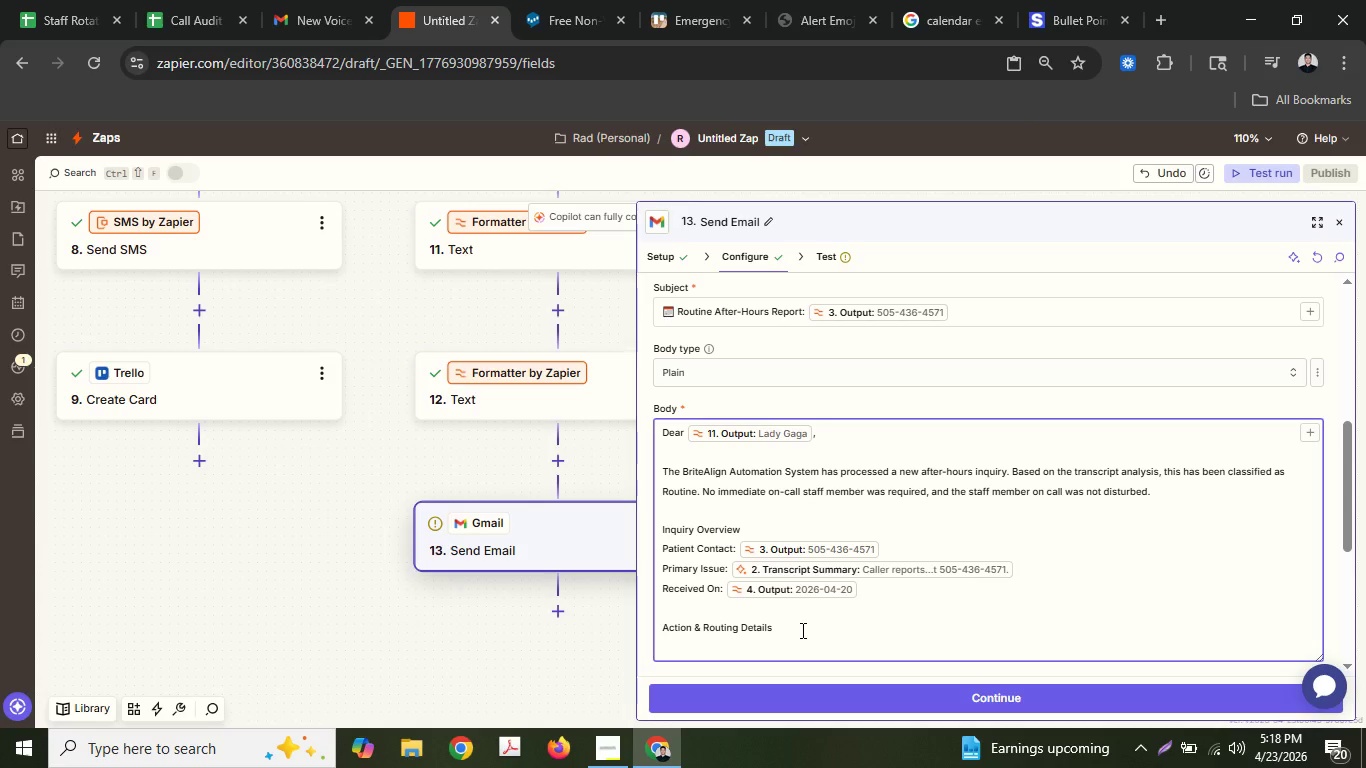 
key(Shift+ShiftLeft)
 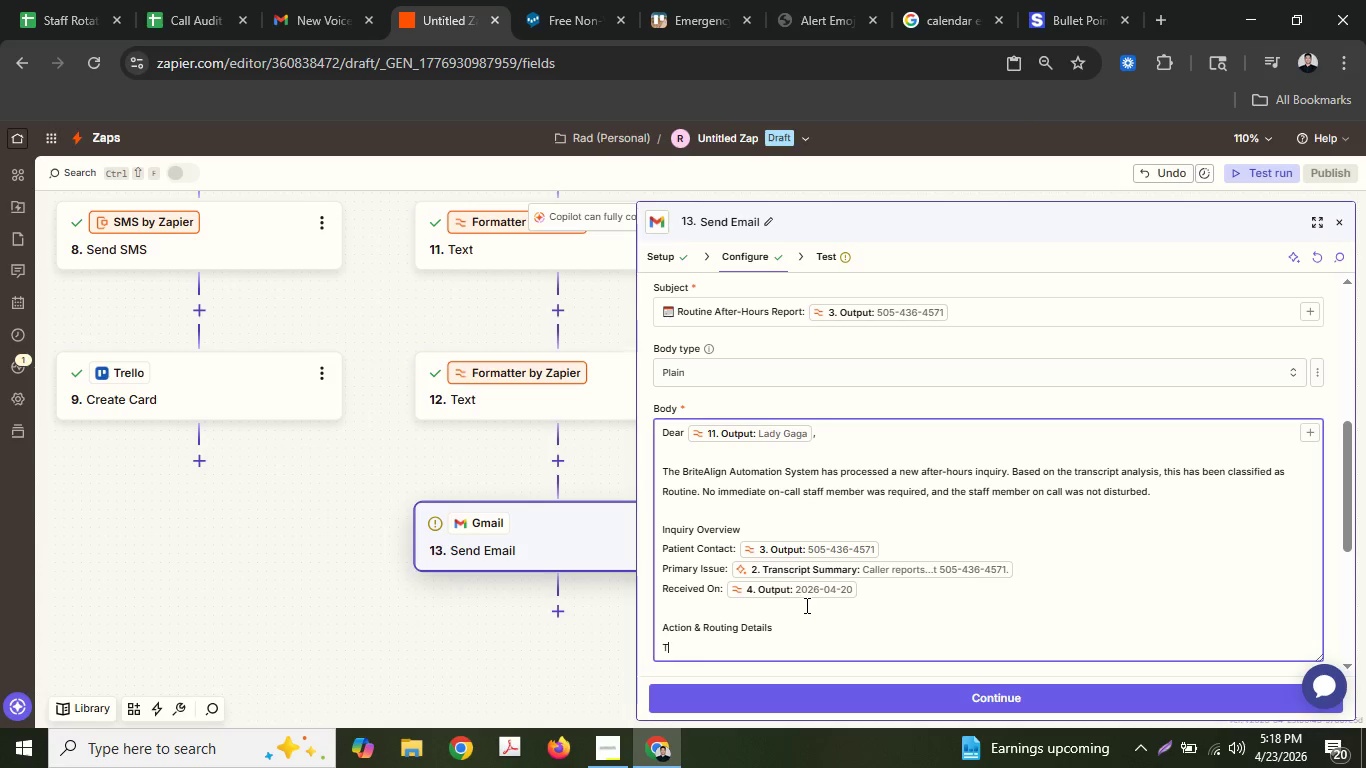 
key(Shift+T)
 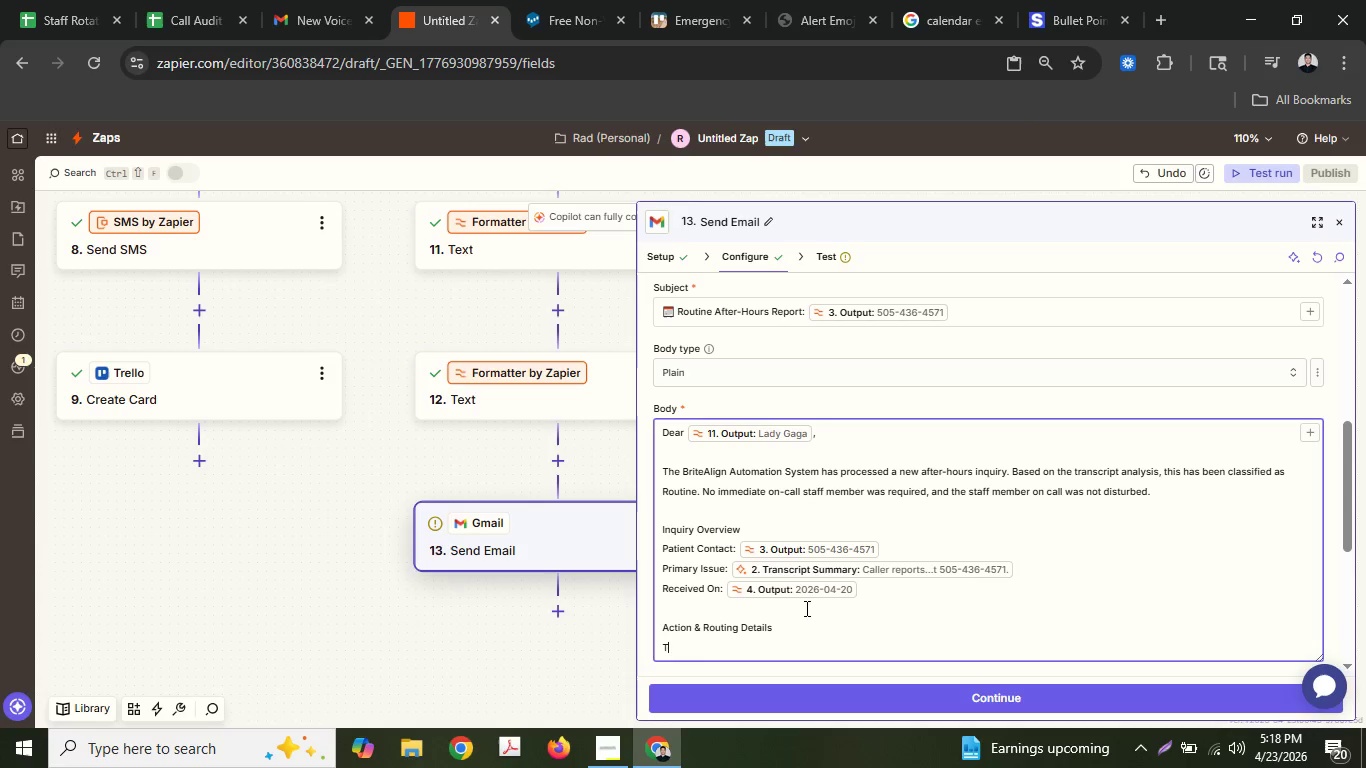 
type(riage Status: )
 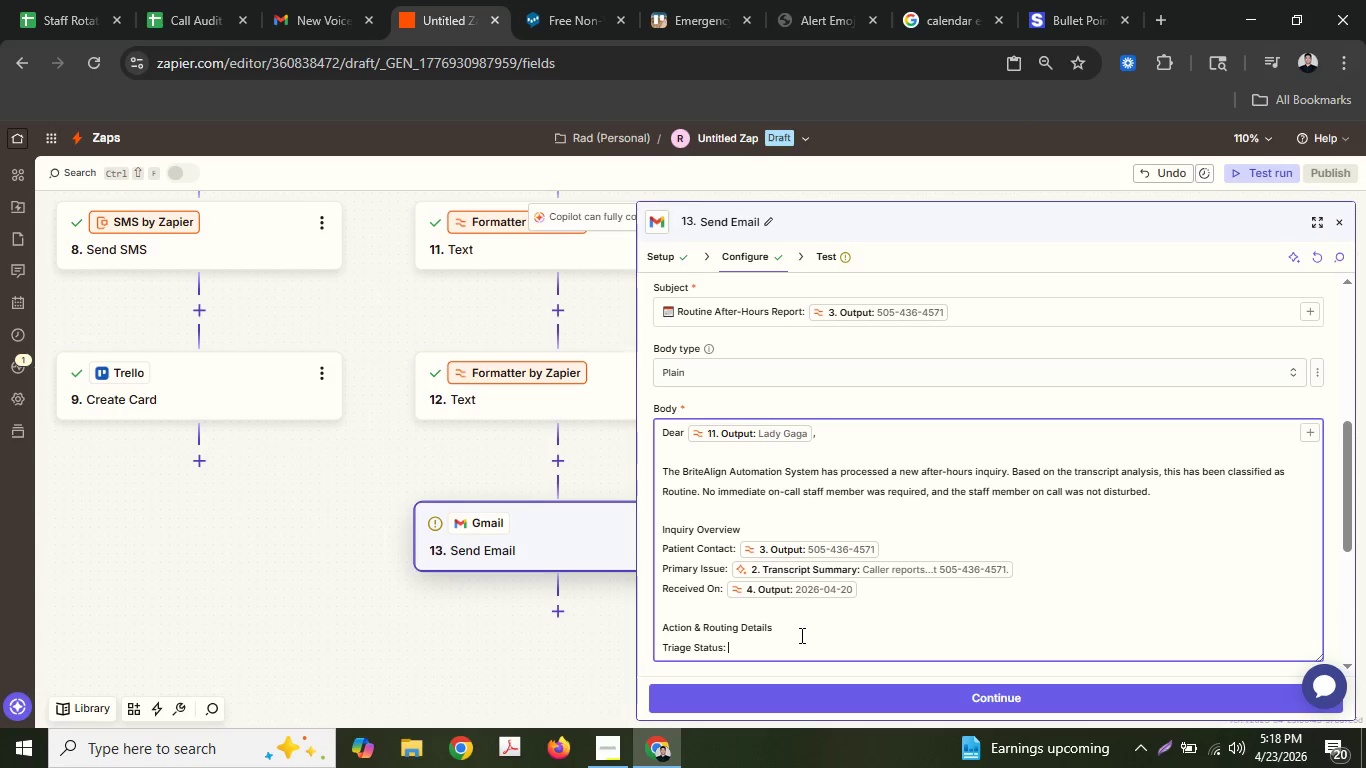 
type(Classified as Routine)
 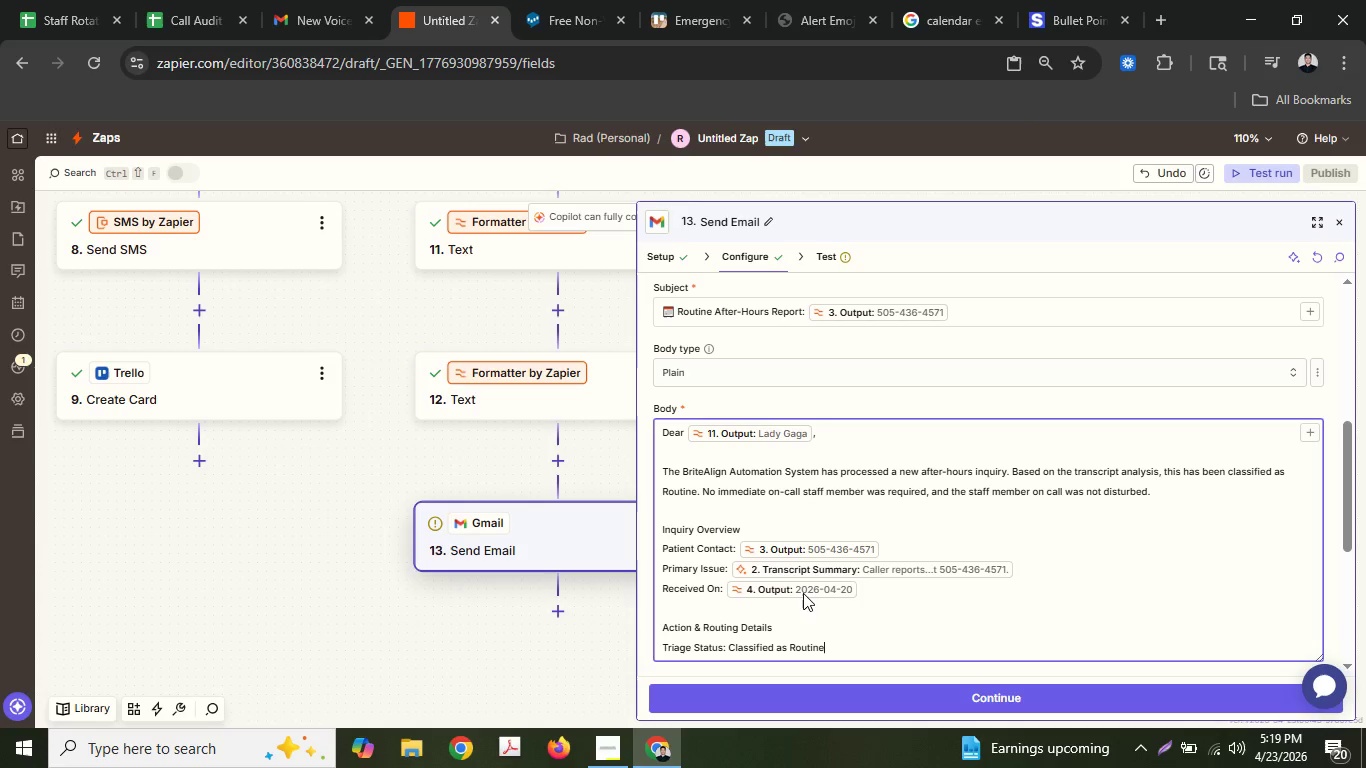 
type( ))
key(Backspace)
type(*)
key(Backspace)
type((Non-)
 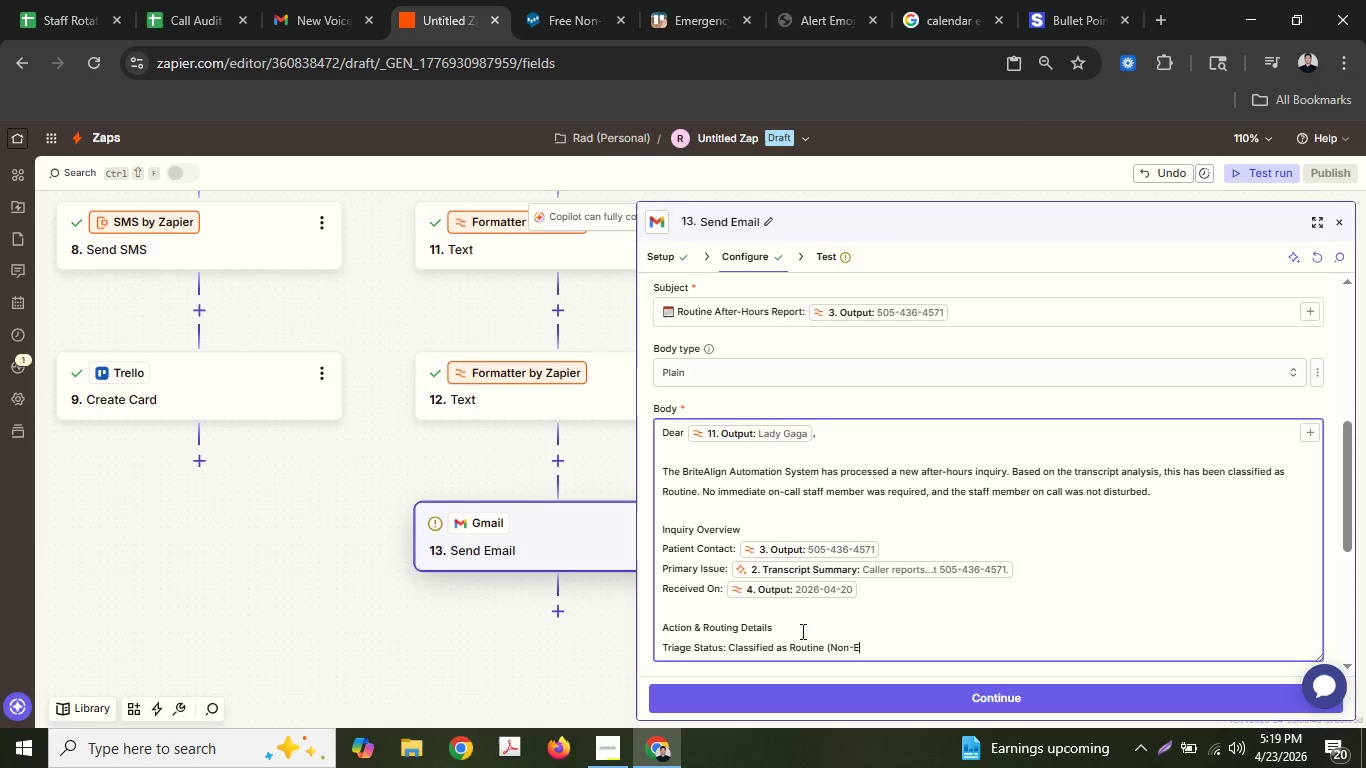 
type(Emergencu)
key(Backspace)
type(y))
 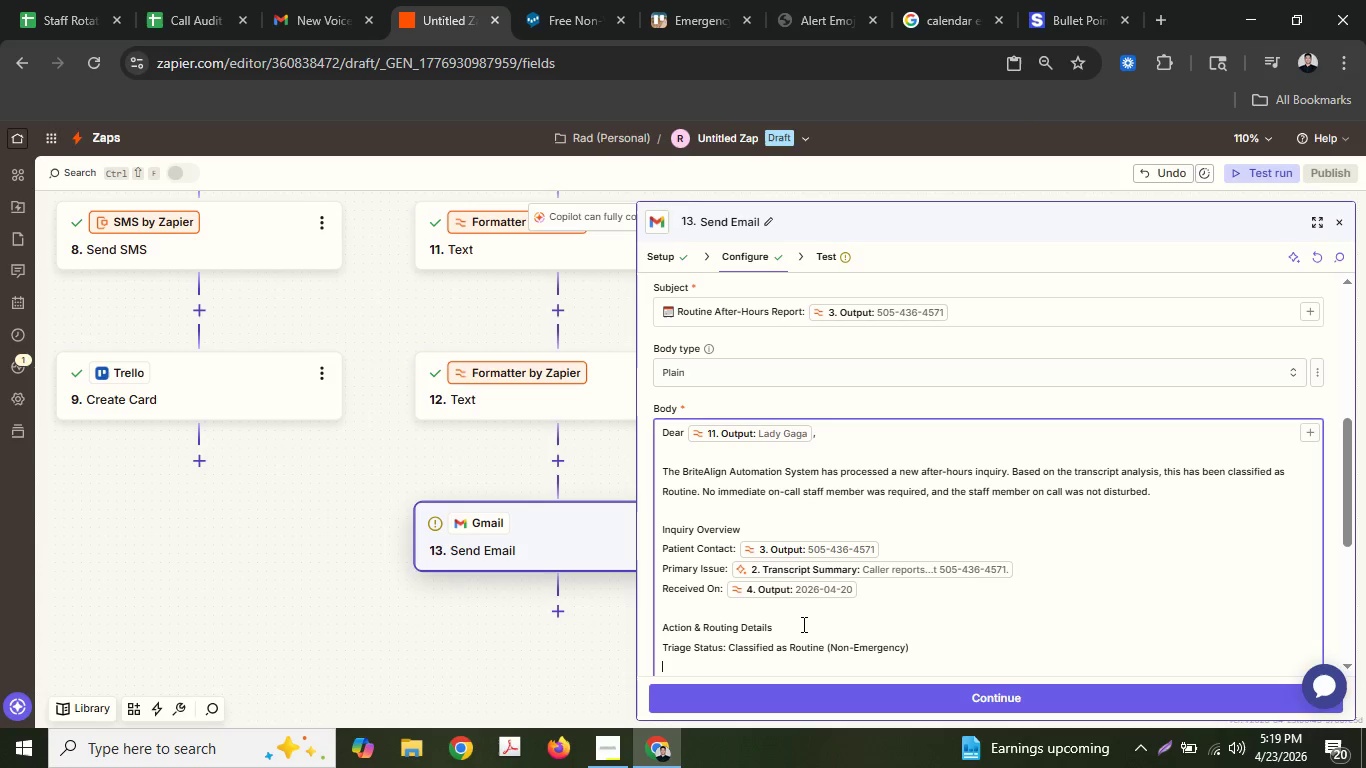 
 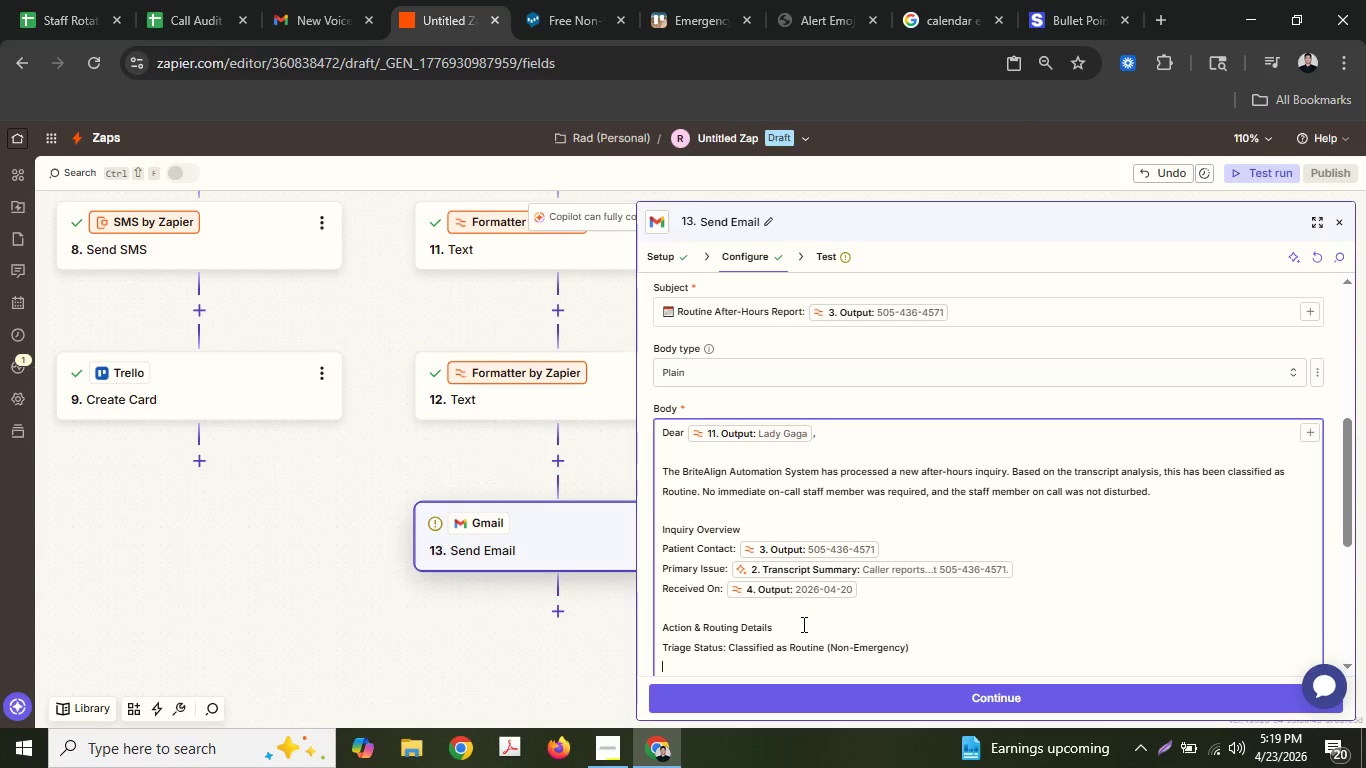 
key(Enter)
 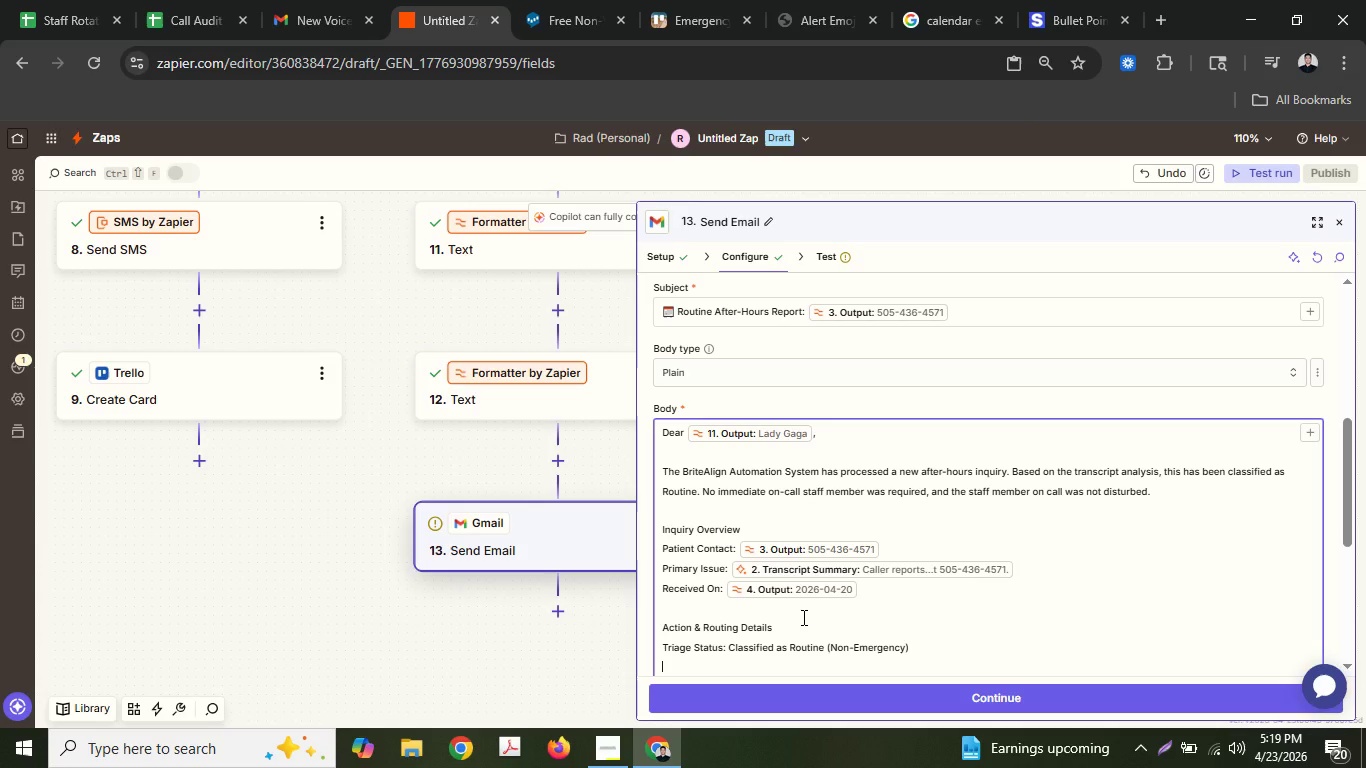 
type(Rotat)
 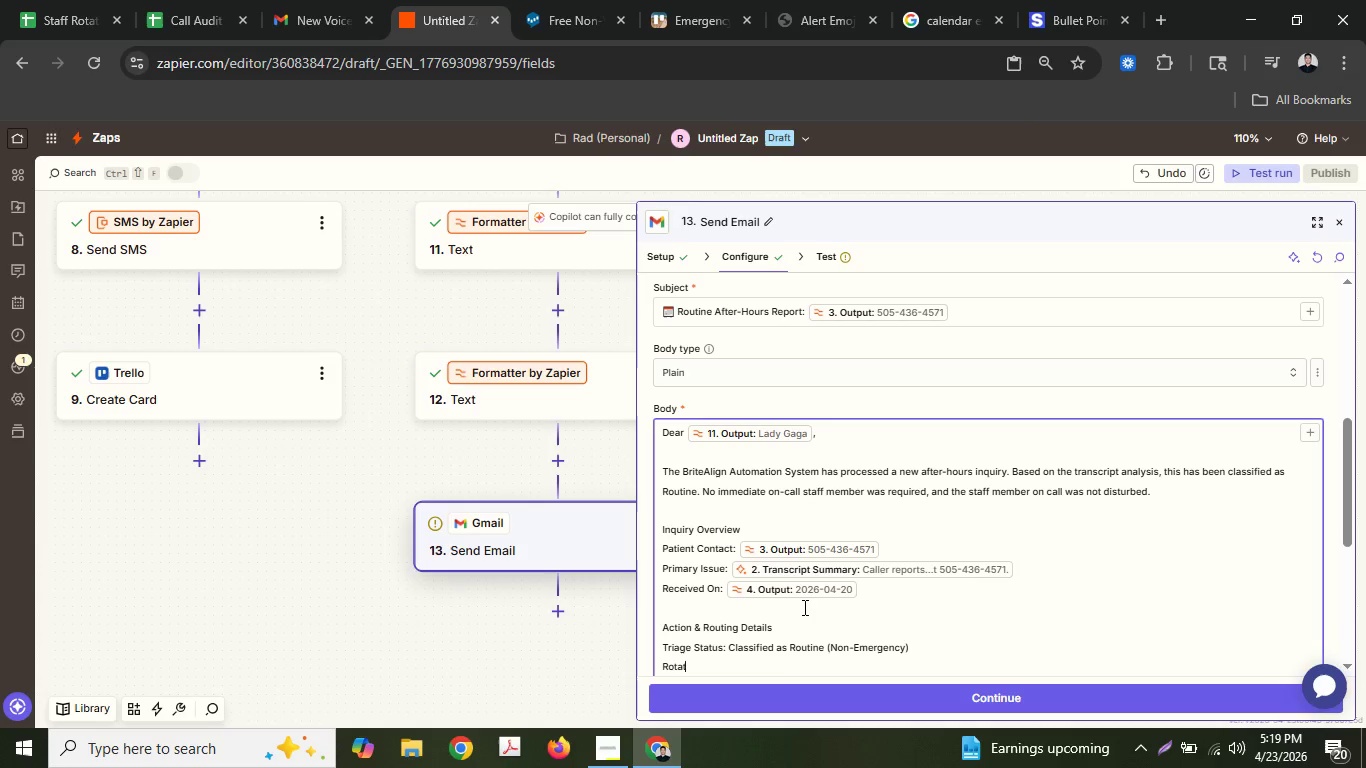 
type(io)
 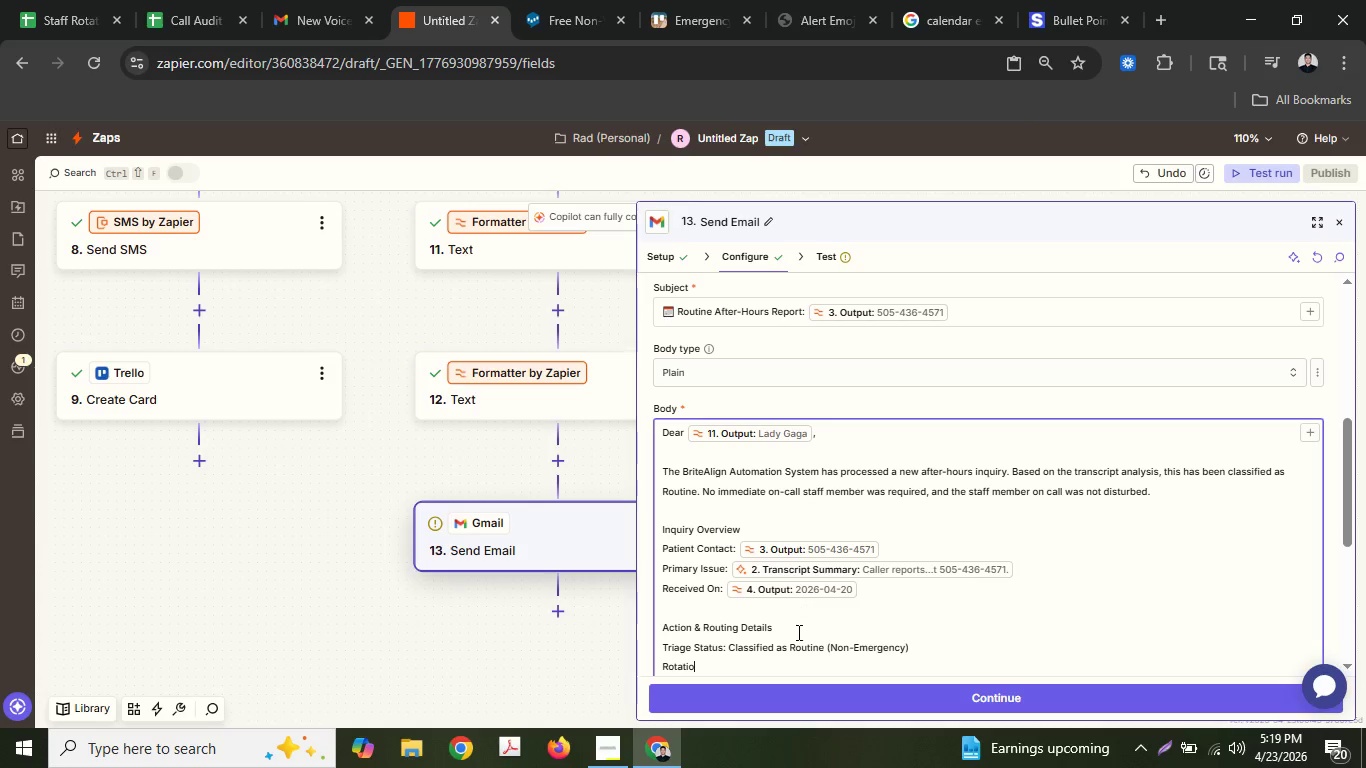 
type(n Wek:)
 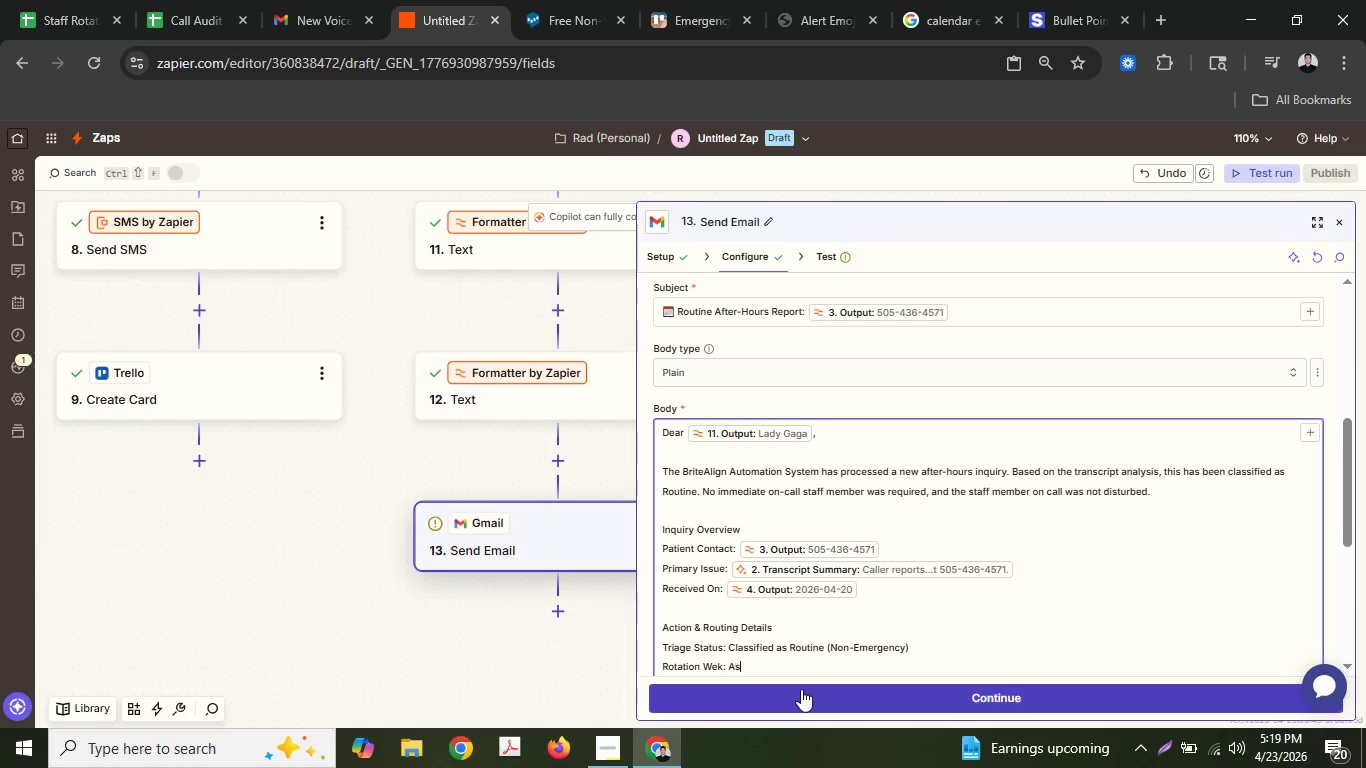 
type( Assigned to the )
 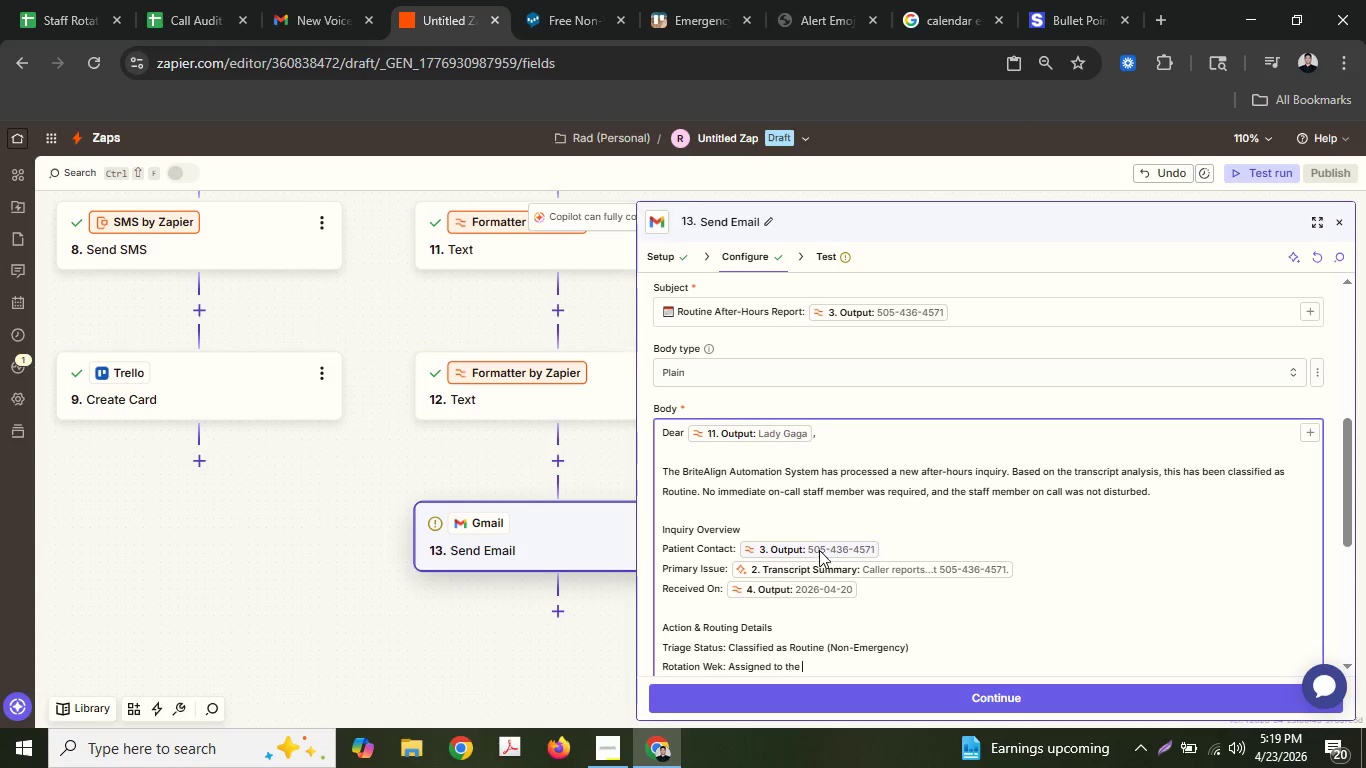 
type(week of )
 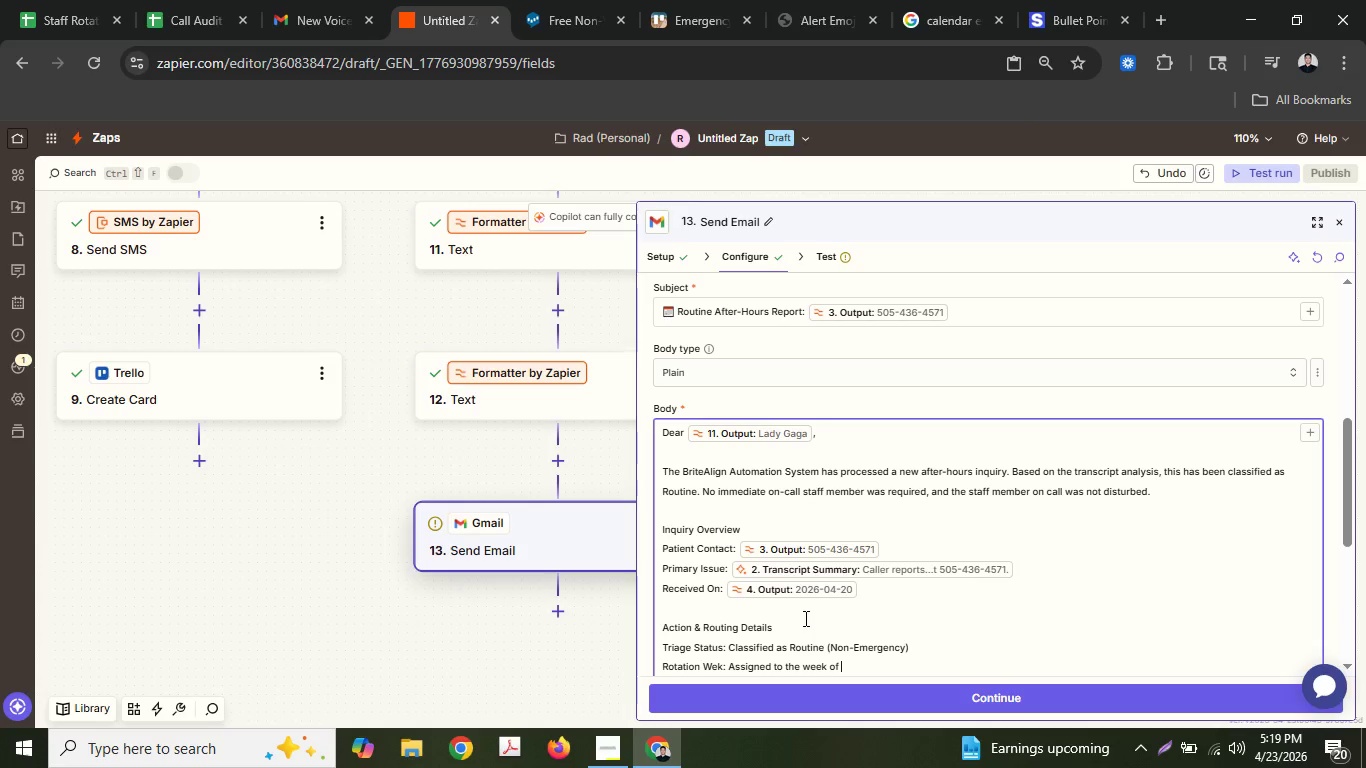 
scroll: coordinate [807, 614], scroll_direction: down, amount: 2.0
 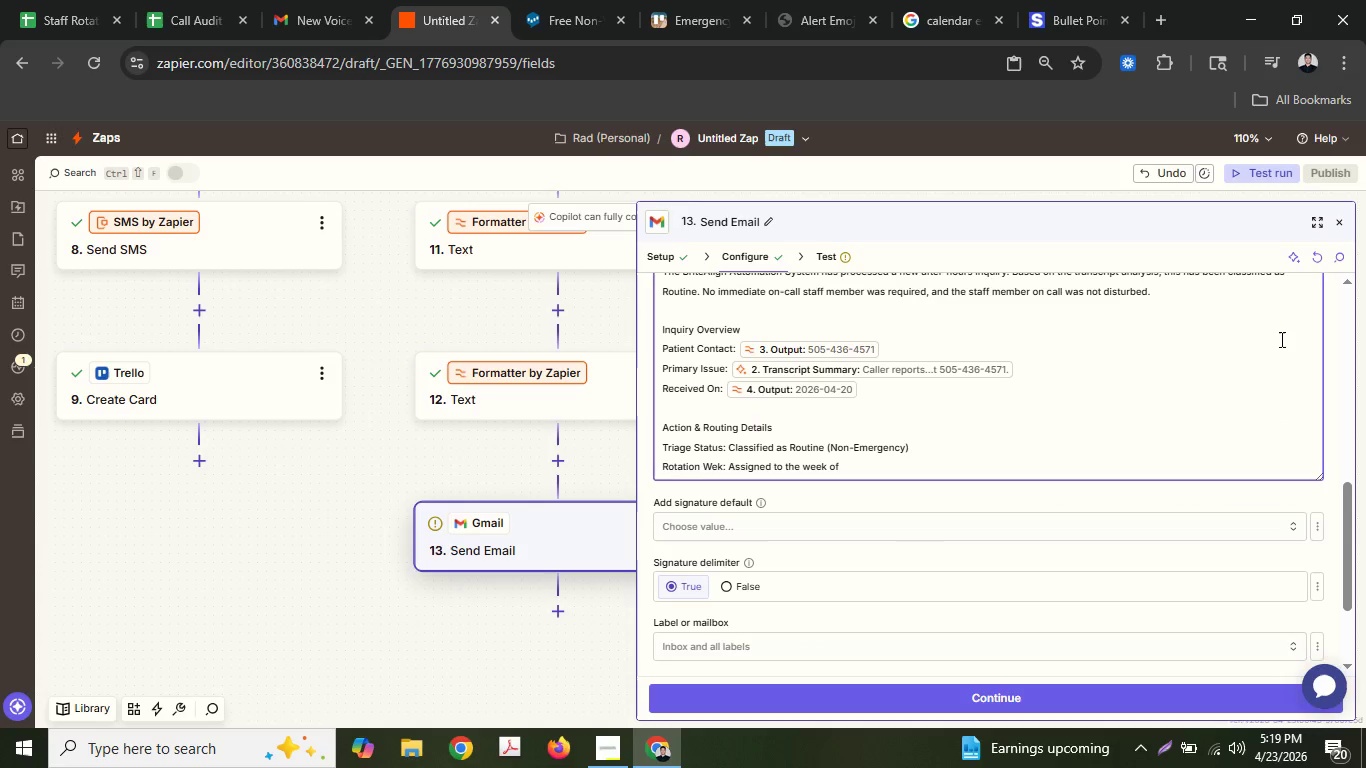 
scroll: coordinate [1267, 374], scroll_direction: up, amount: 1.0
 